 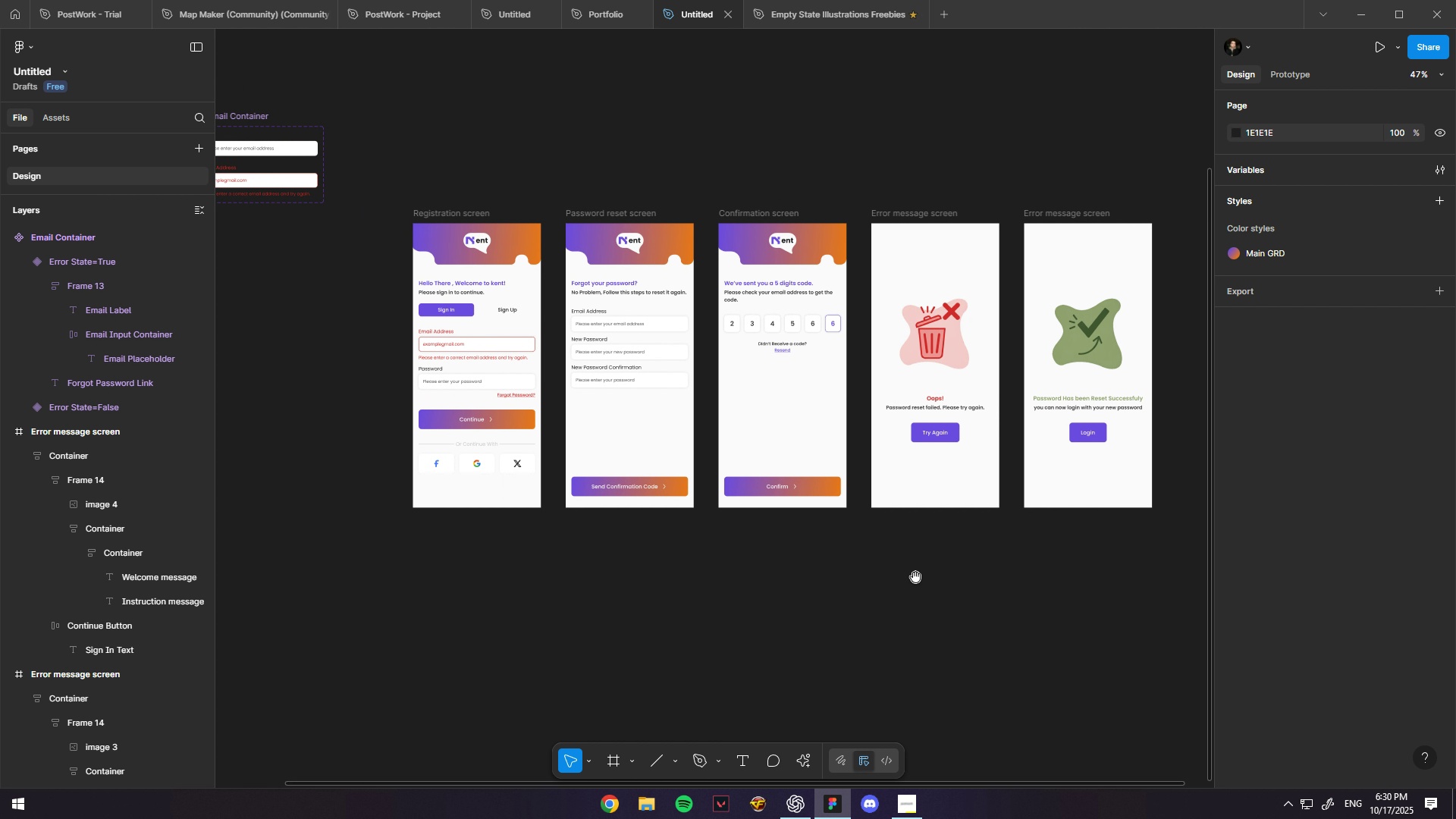 
hold_key(key=Space, duration=1.52)
 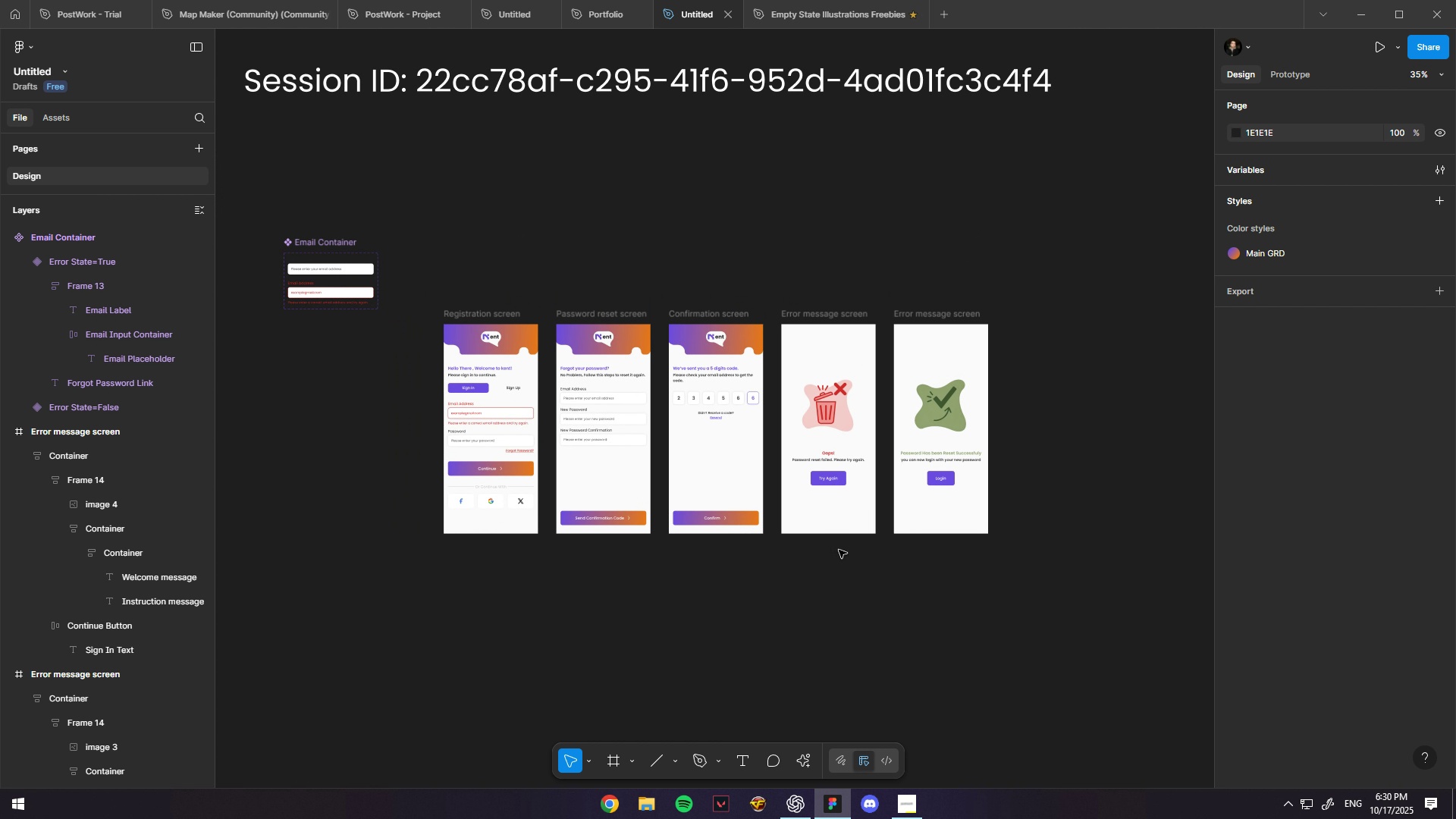 
key(Space)
 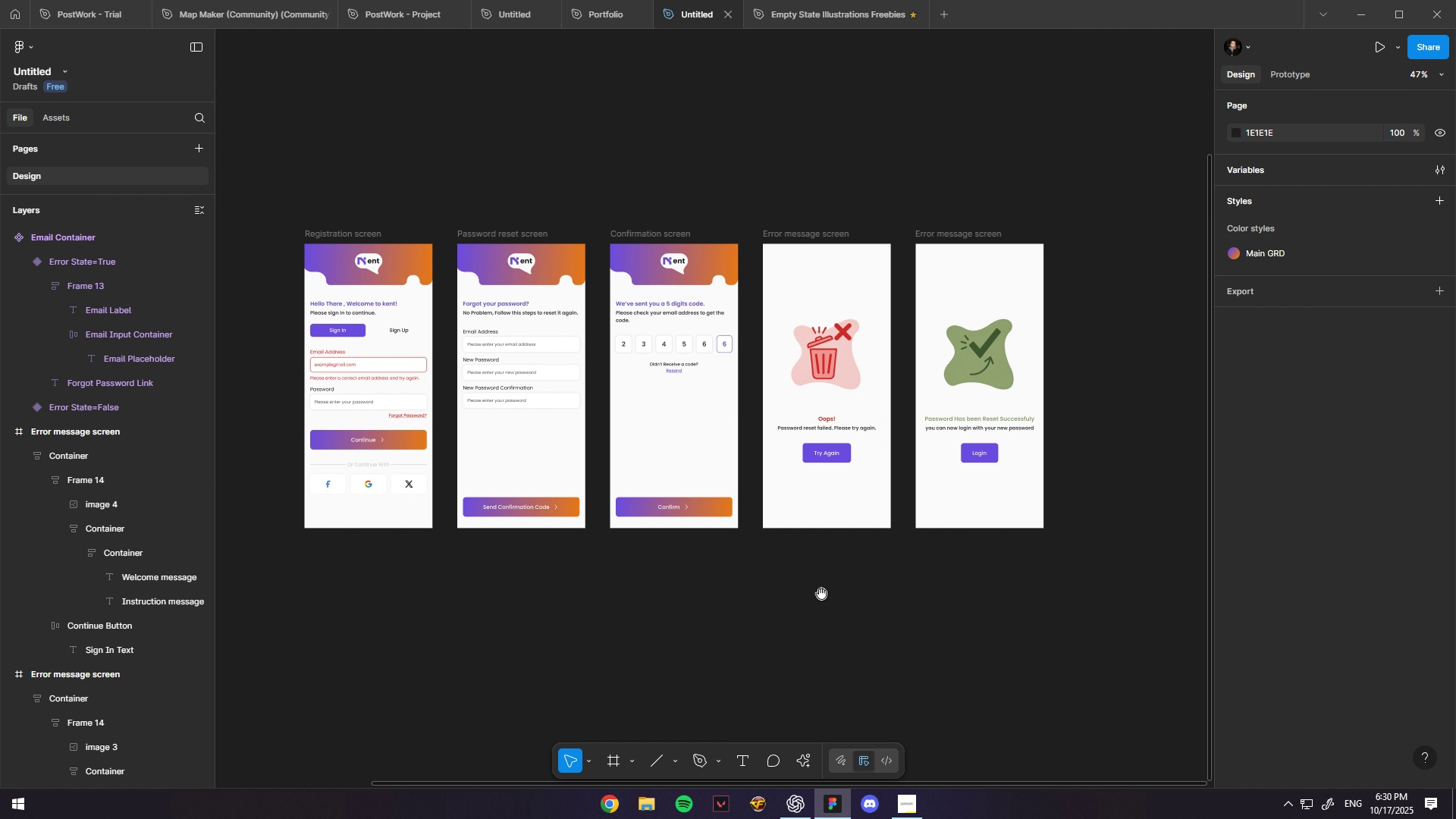 
key(Space)
 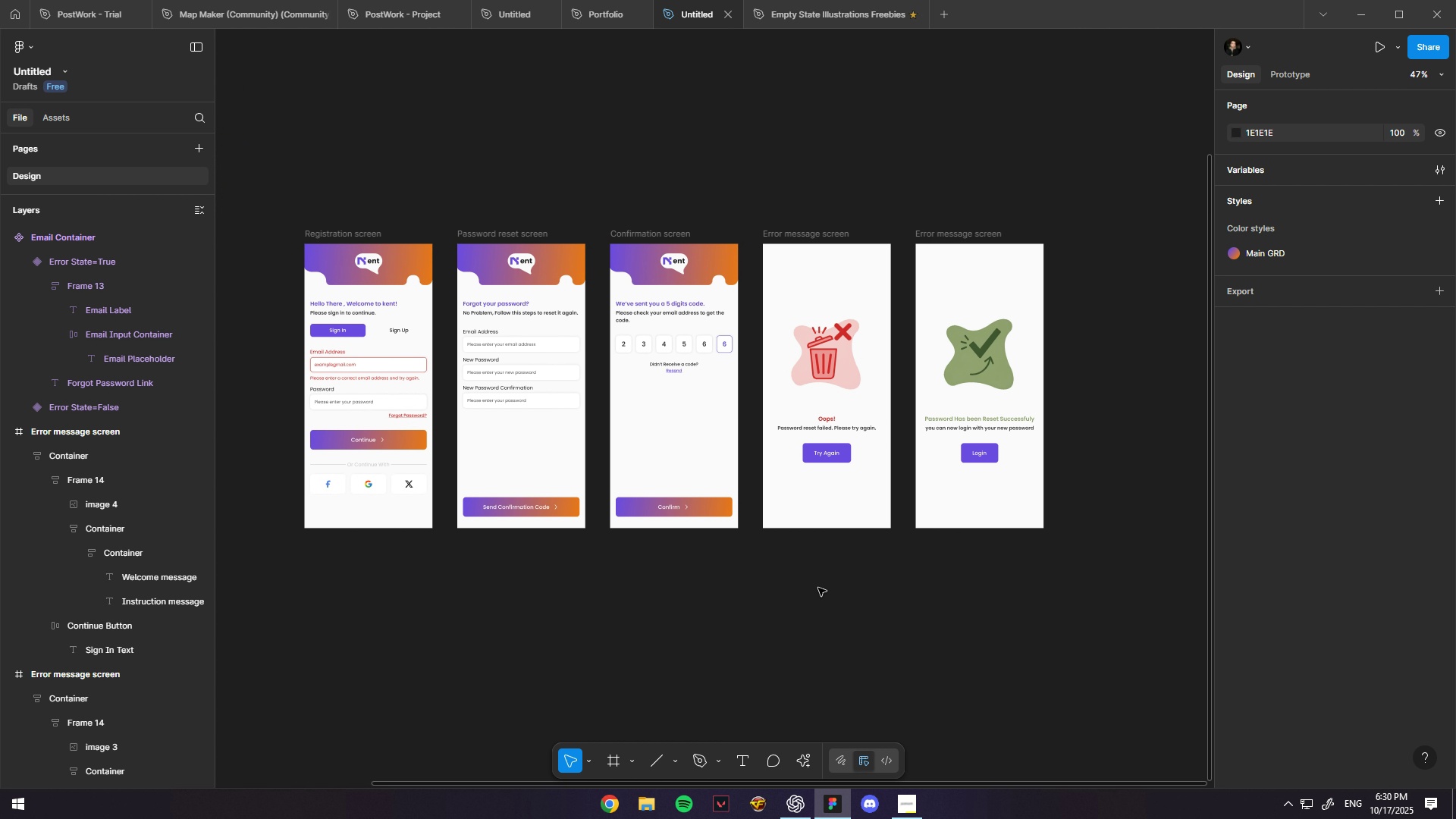 
key(Space)
 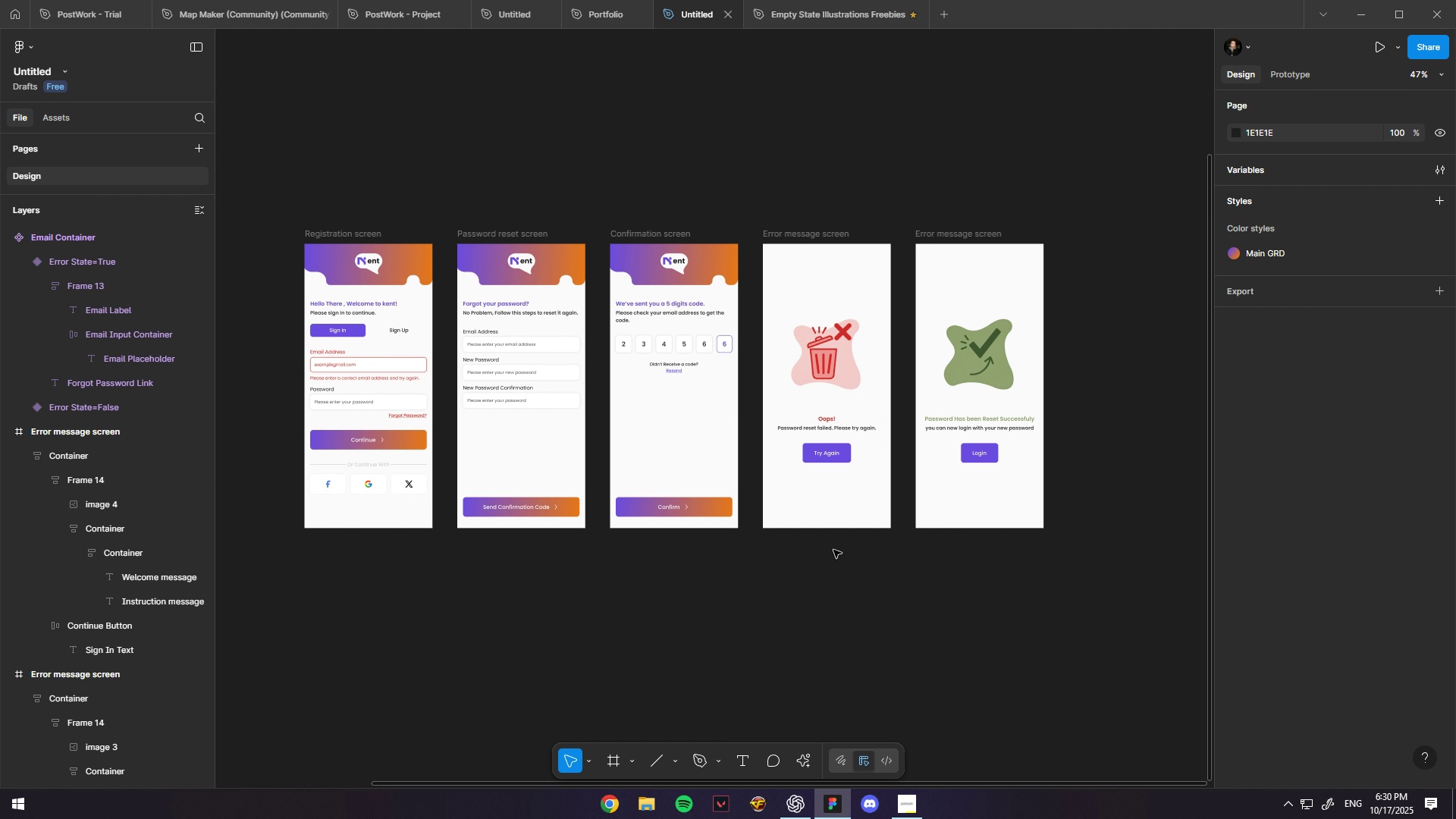 
key(Control+ControlLeft)
 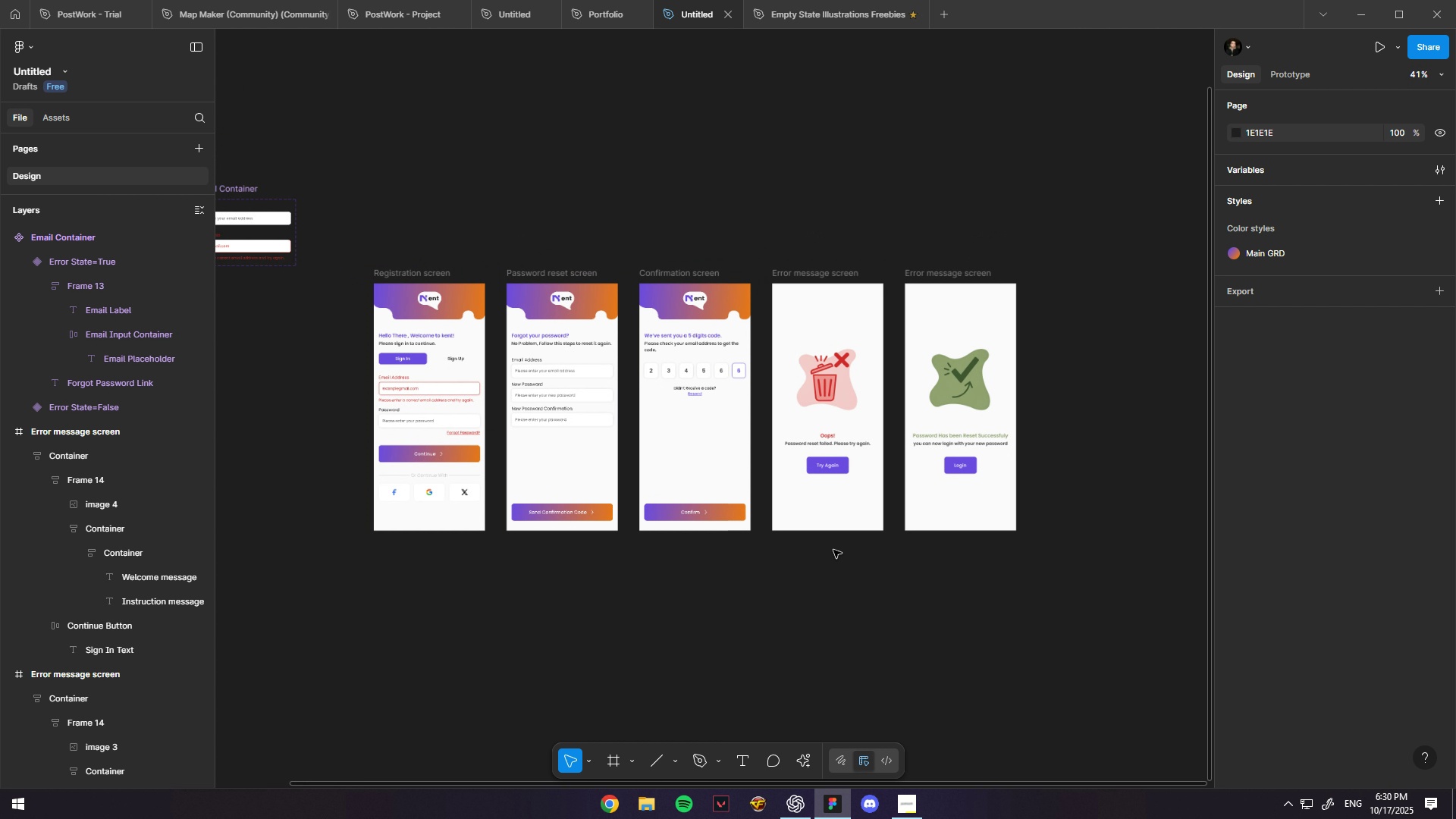 
scroll: coordinate [833, 550], scroll_direction: down, amount: 3.0
 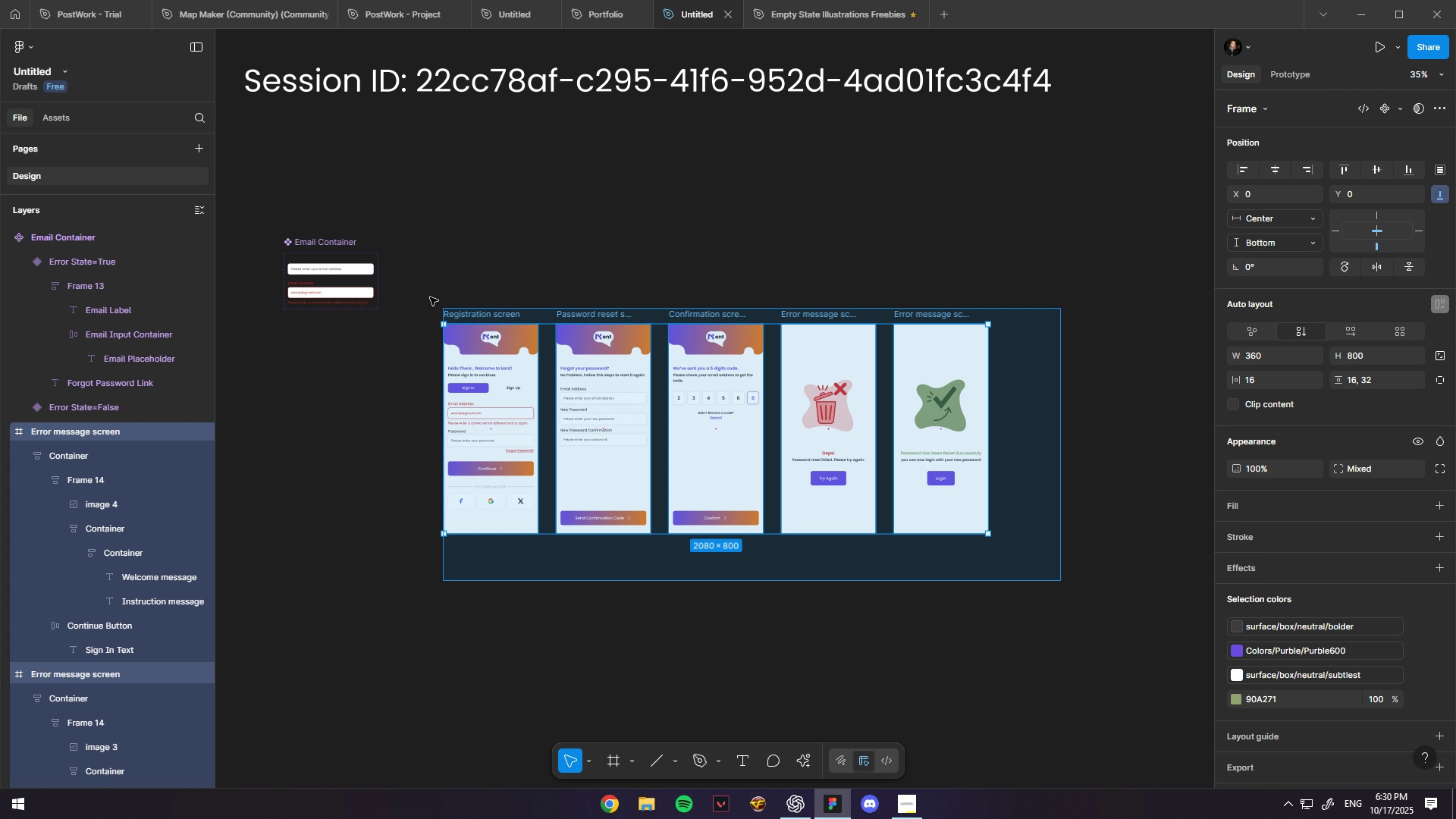 
key(Control+NumpadDivide)
 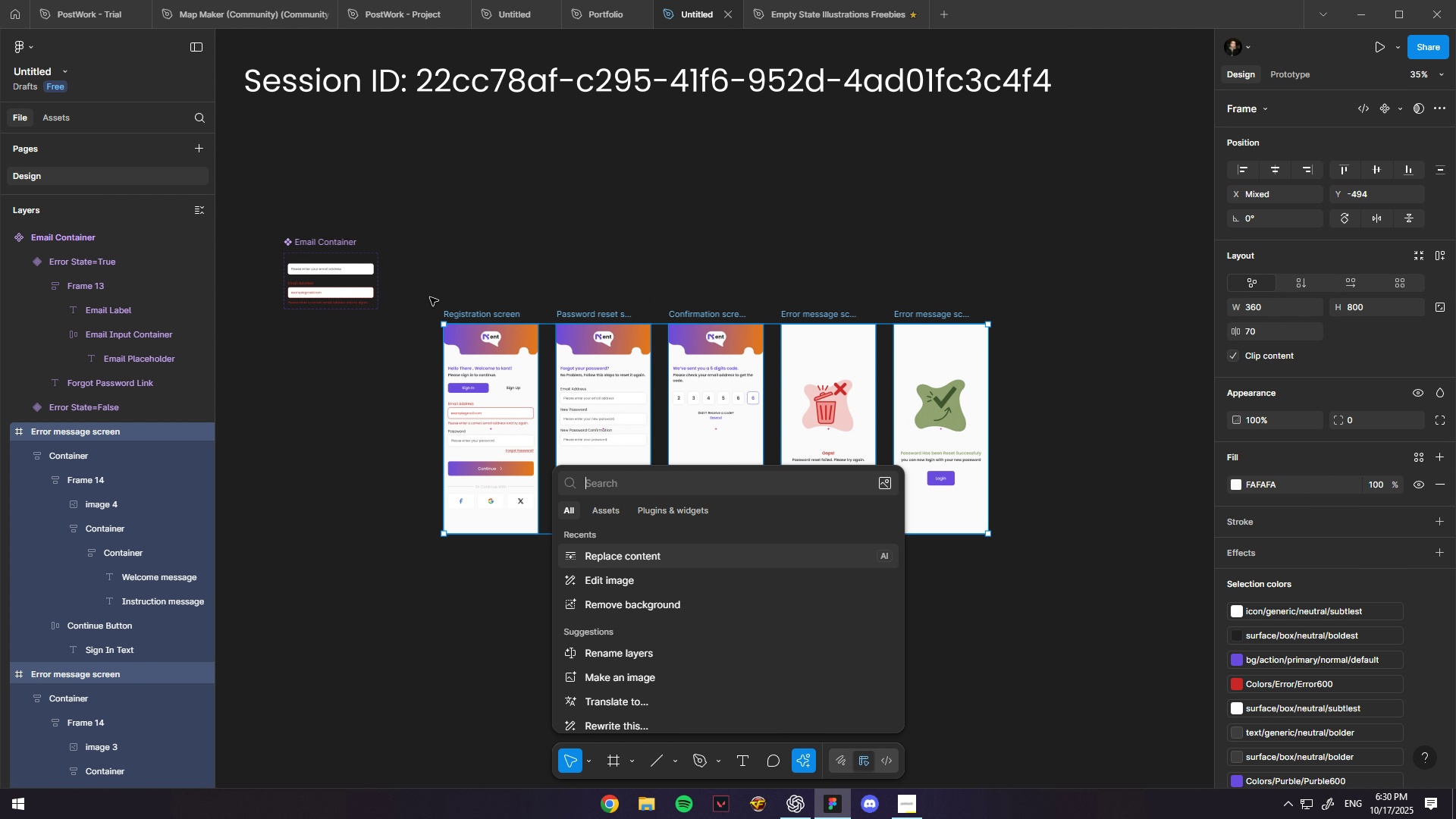 
key(ArrowDown)
 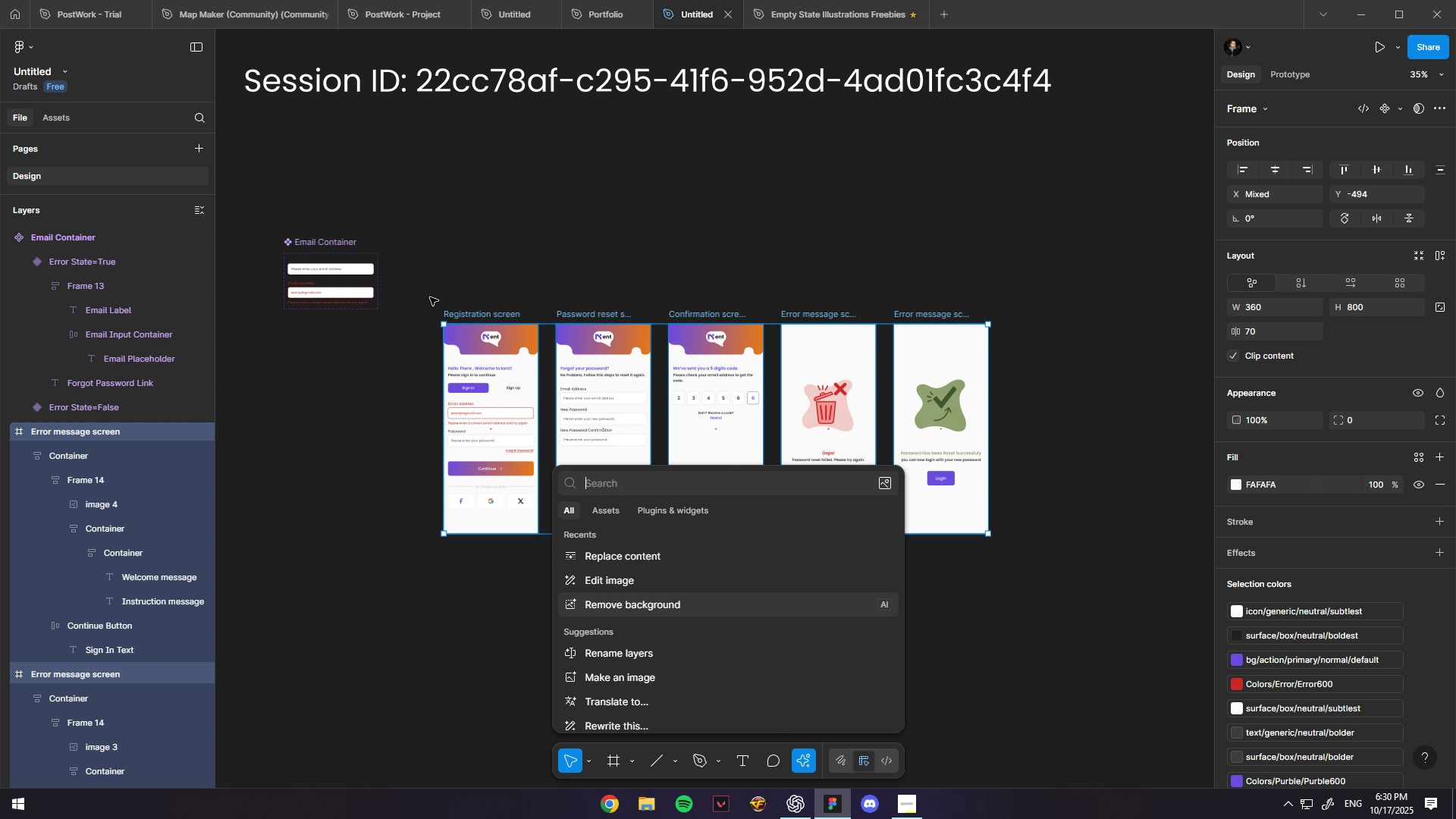 
key(ArrowDown)
 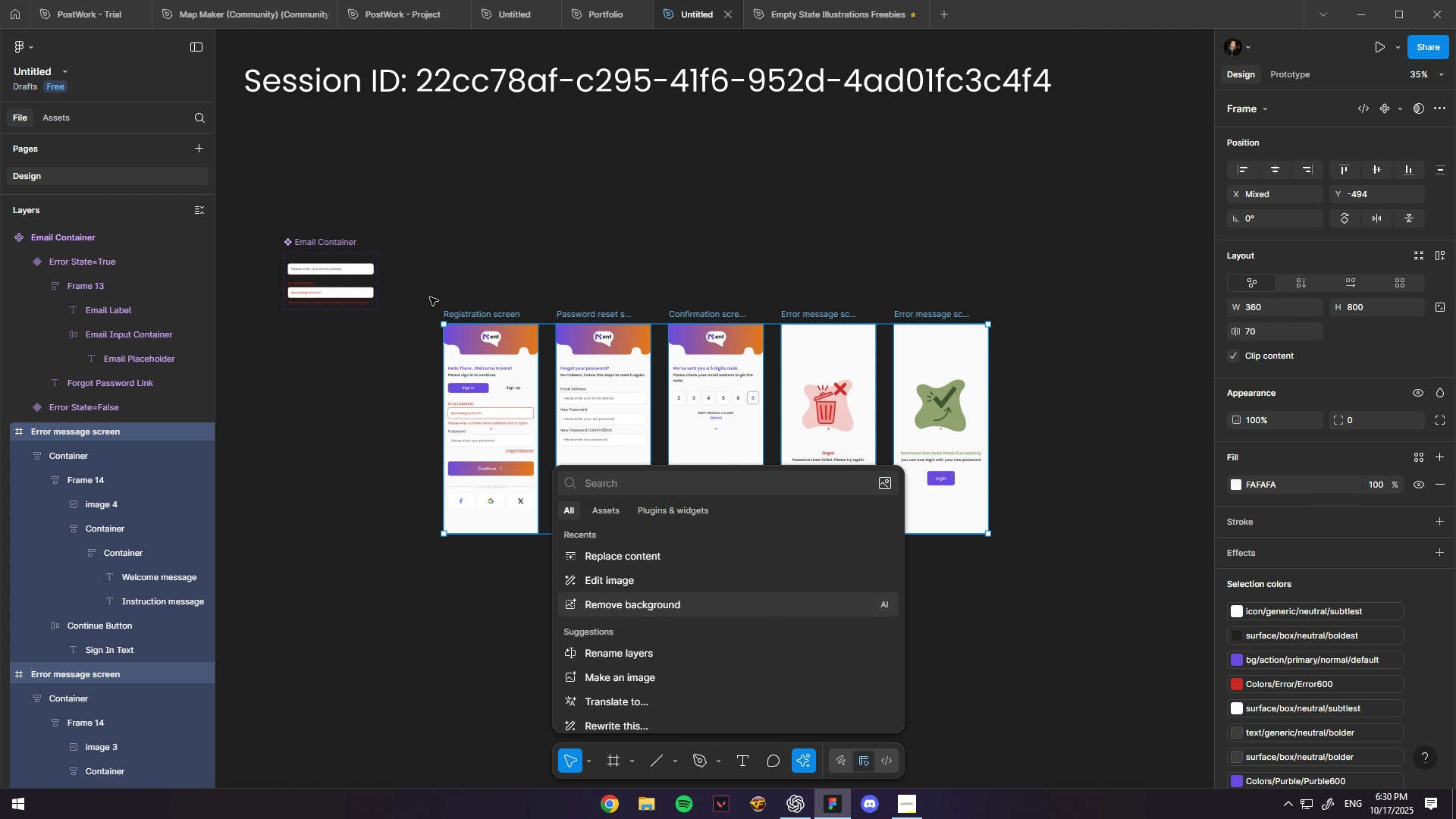 
key(ArrowUp)
 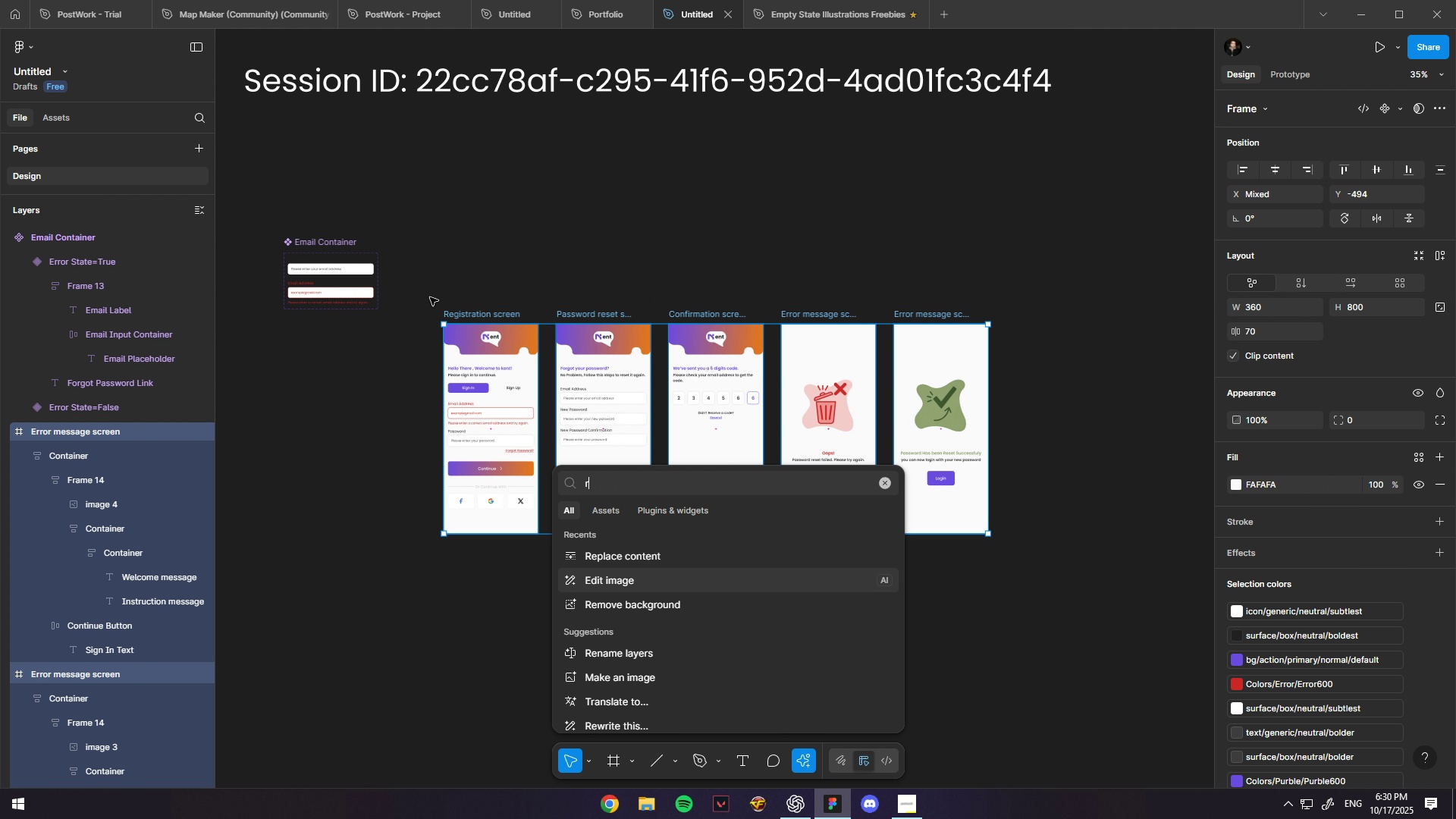 
type(ren)
 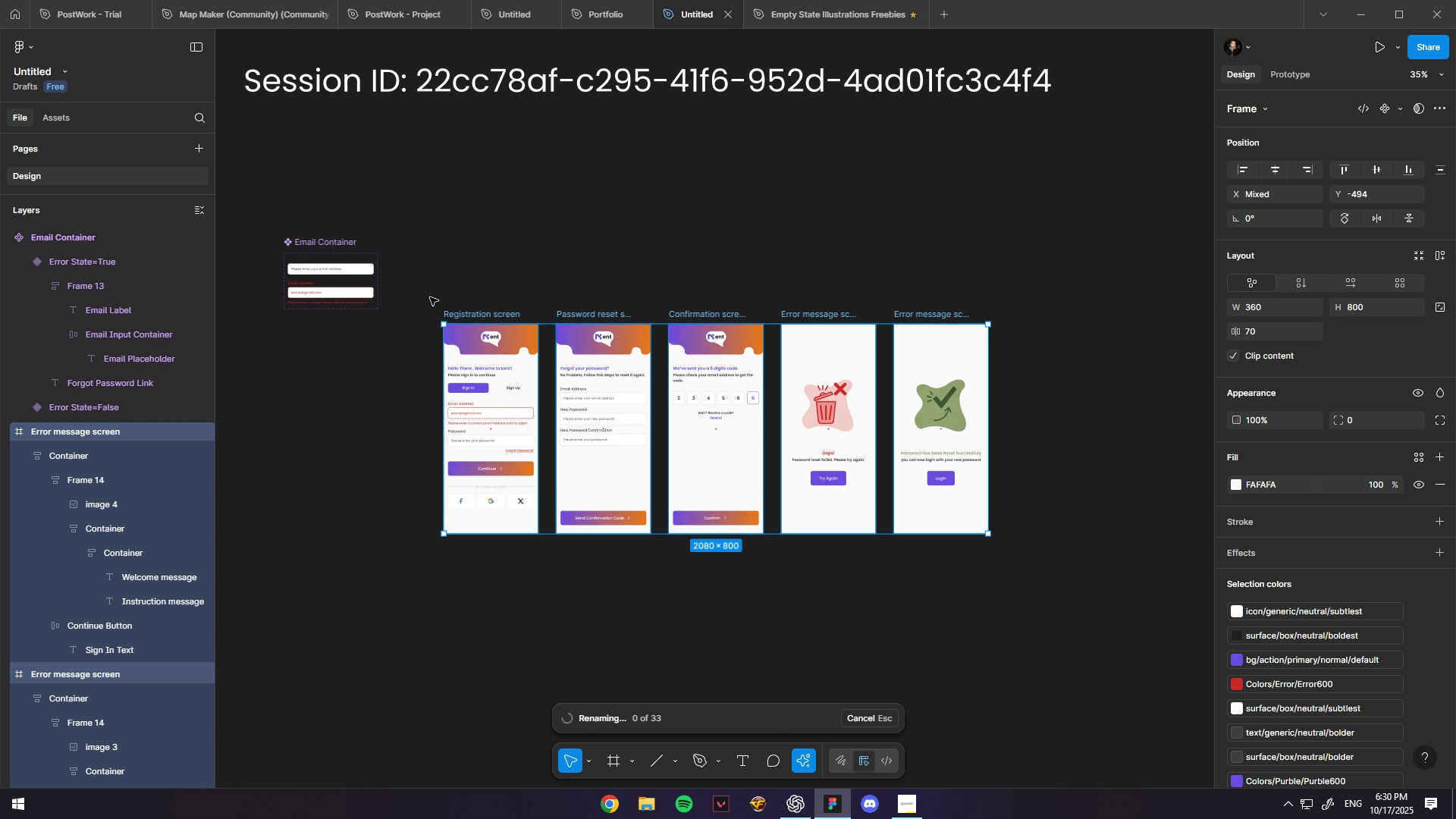 
key(Enter)
 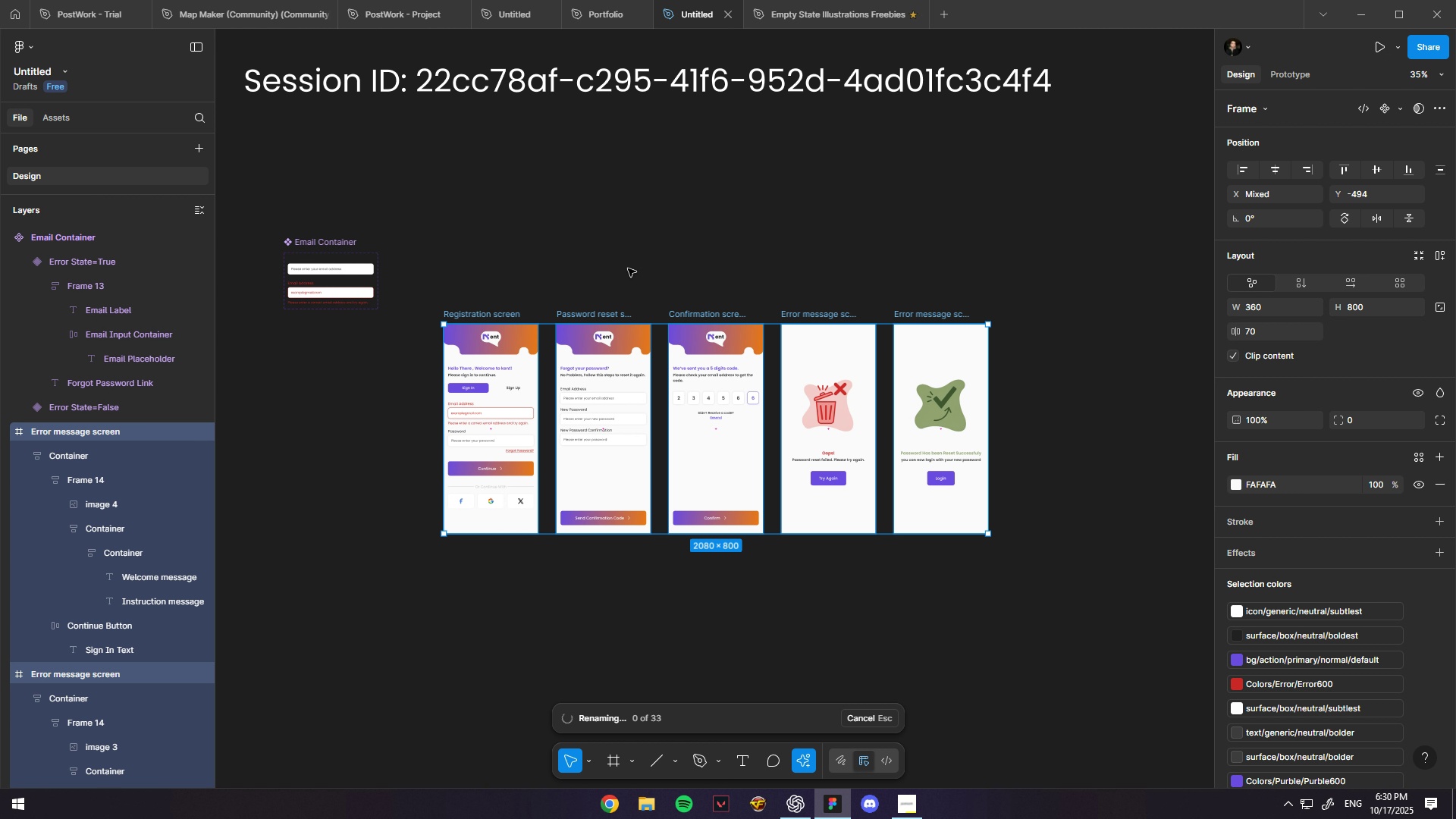 
wait(10.7)
 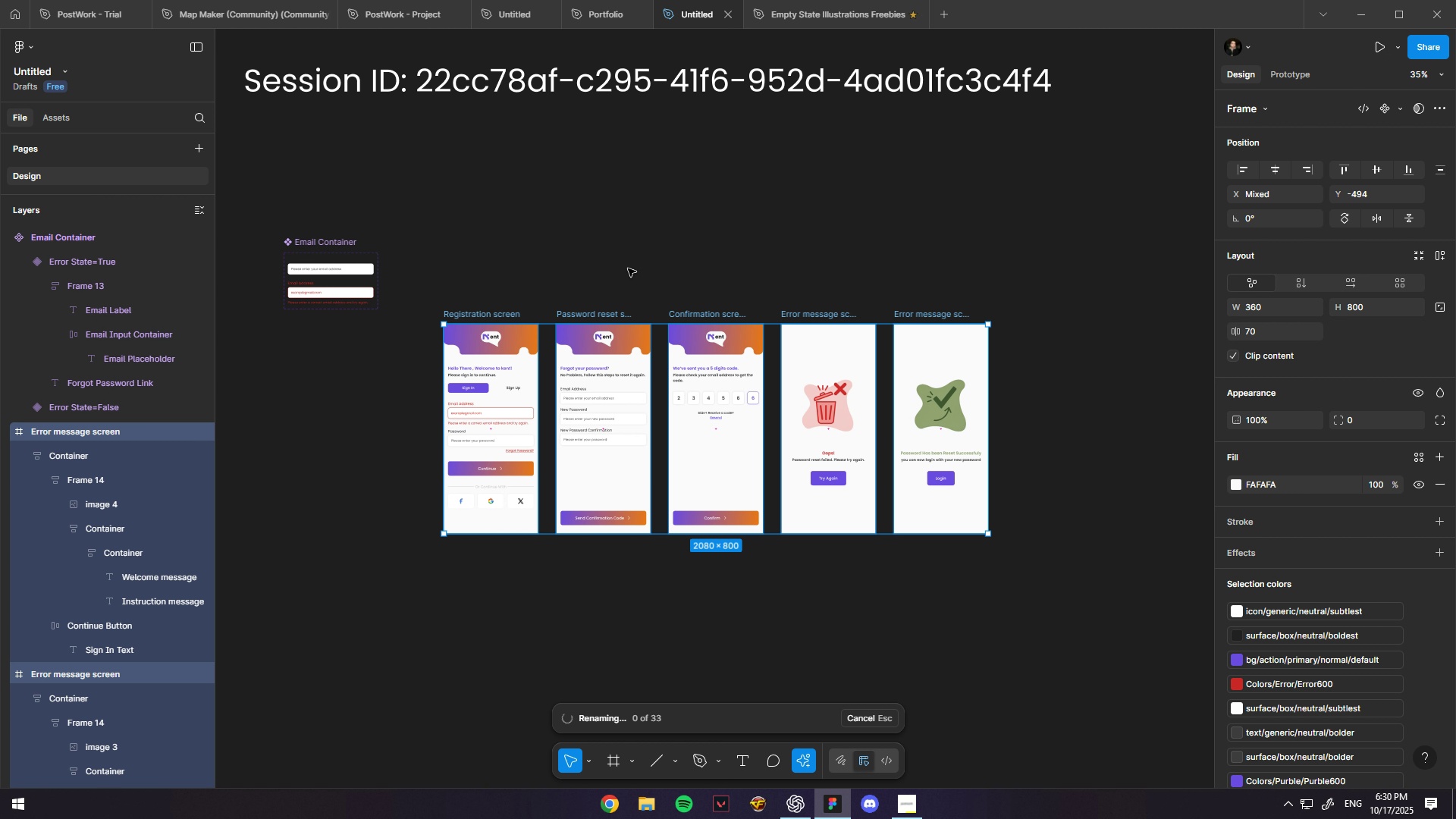 
left_click([193, 145])
 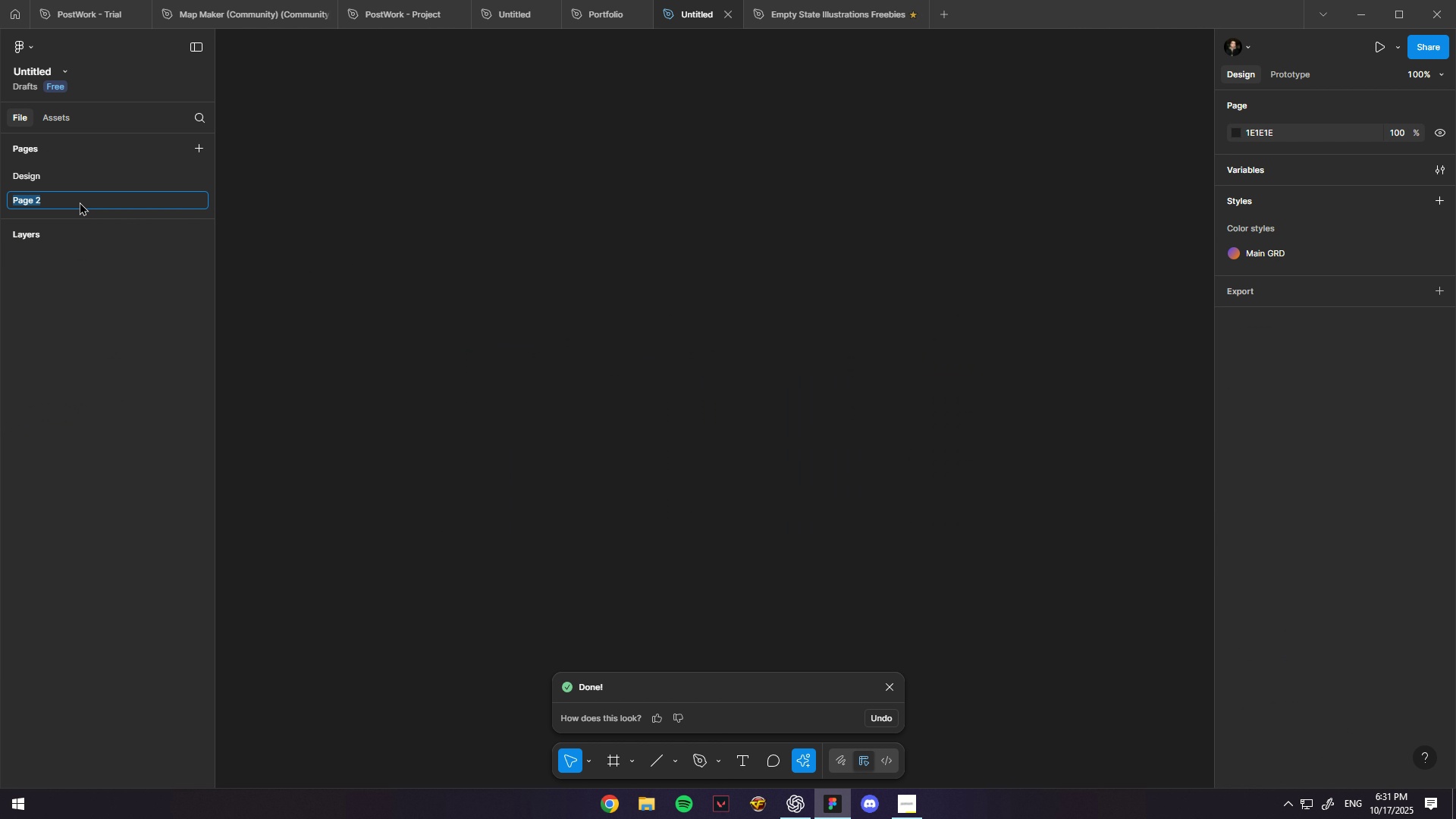 
type(Components)
 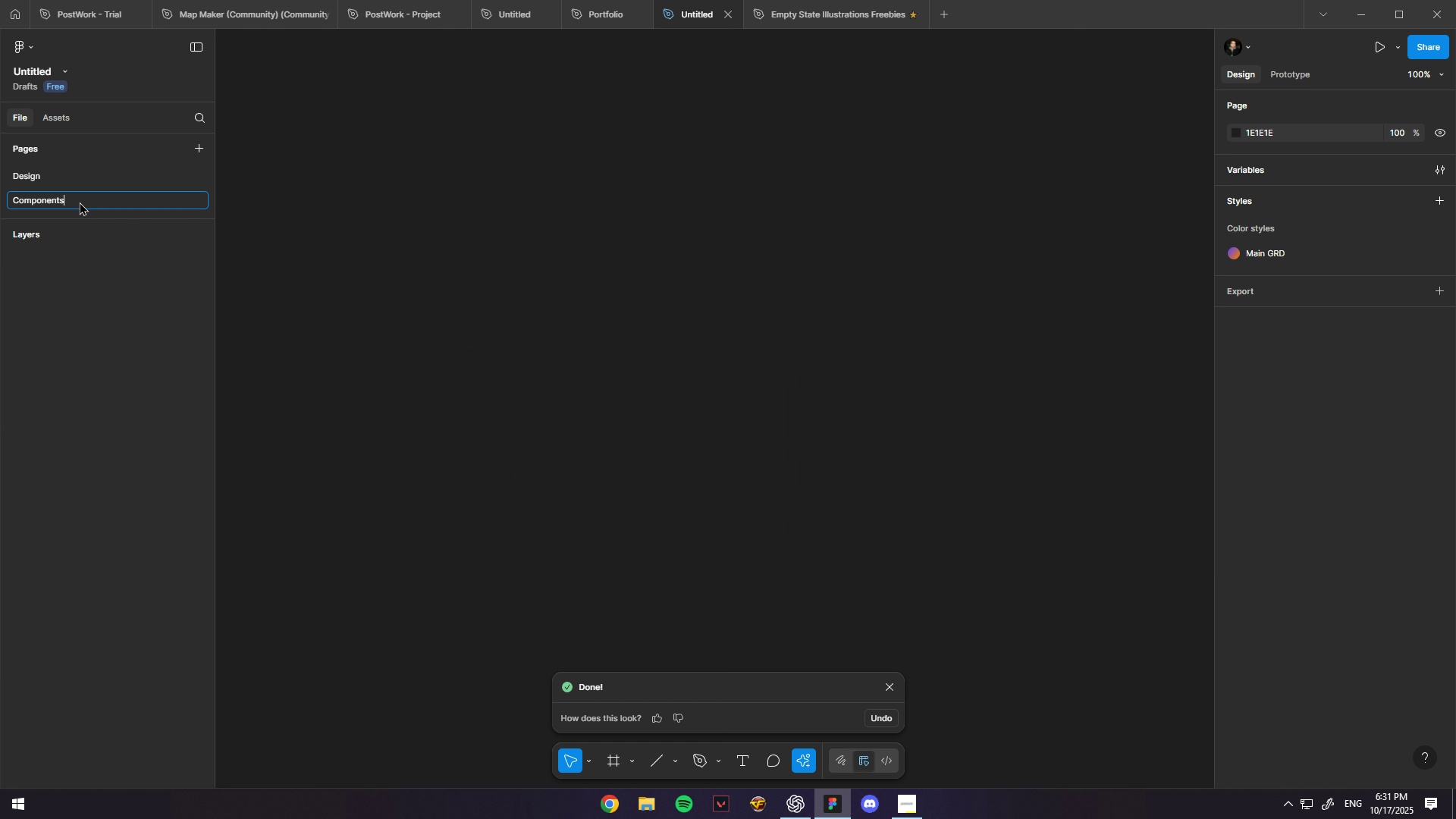 
key(Enter)
 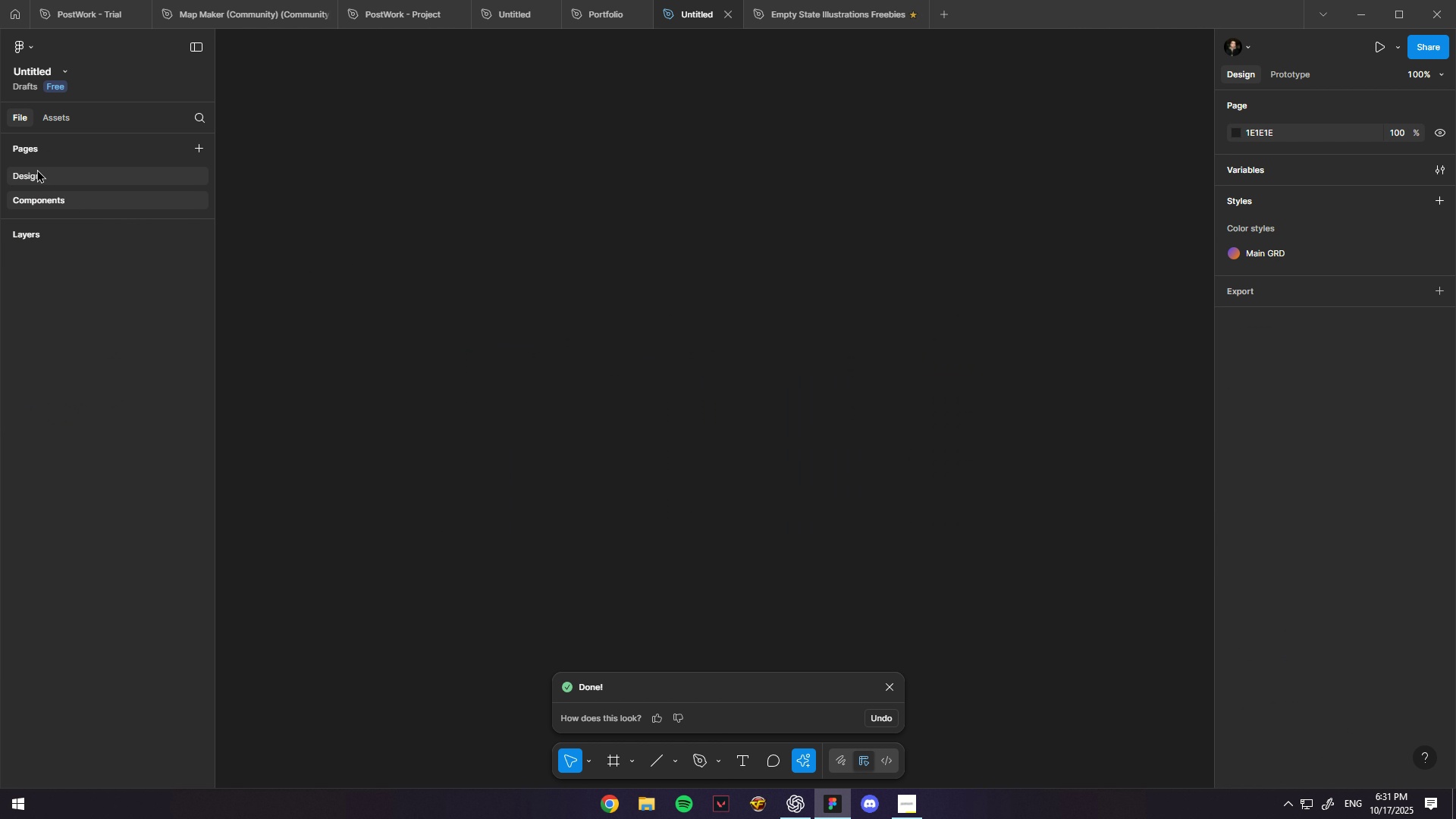 
left_click([36, 169])
 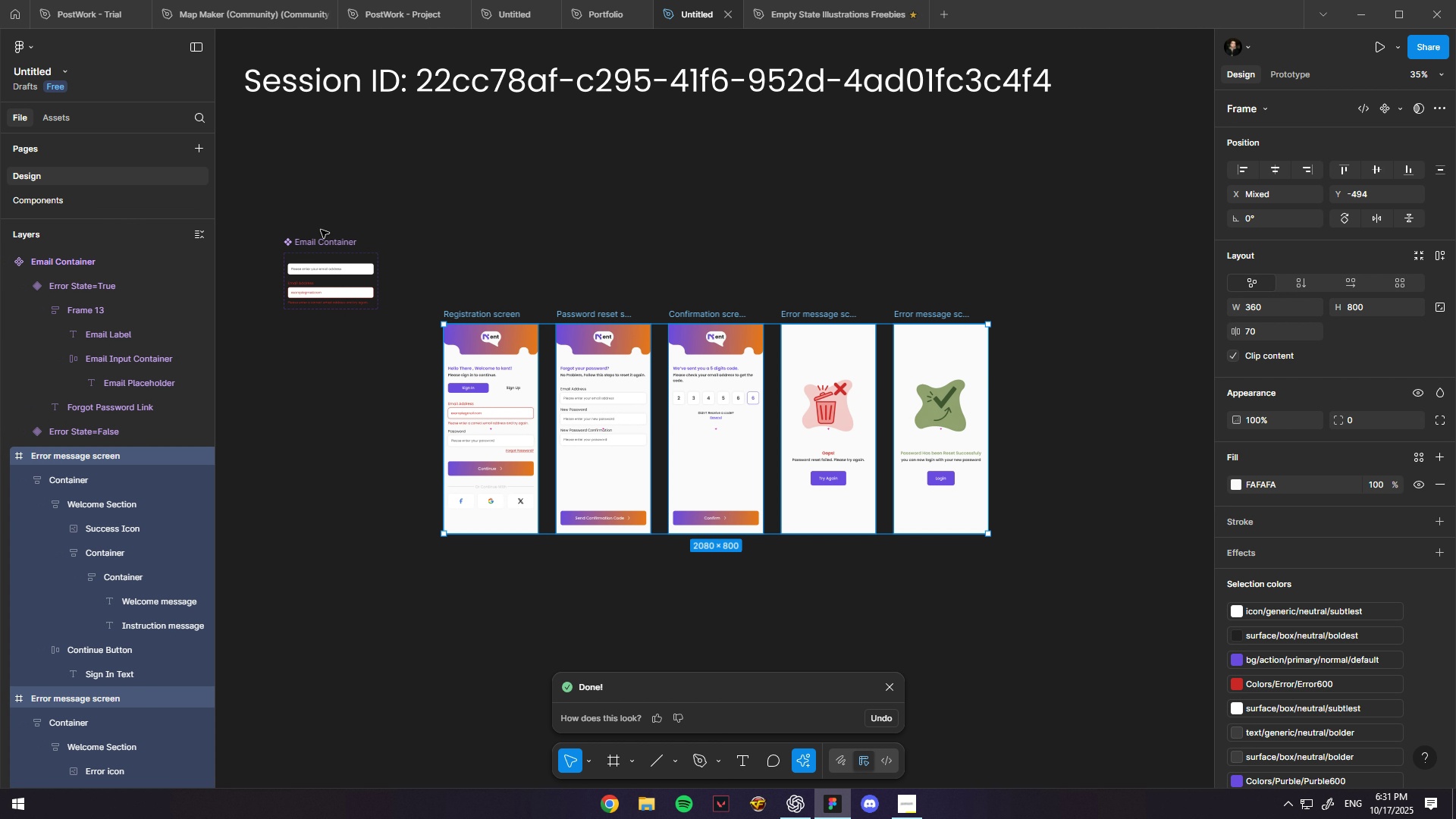 
left_click([314, 240])
 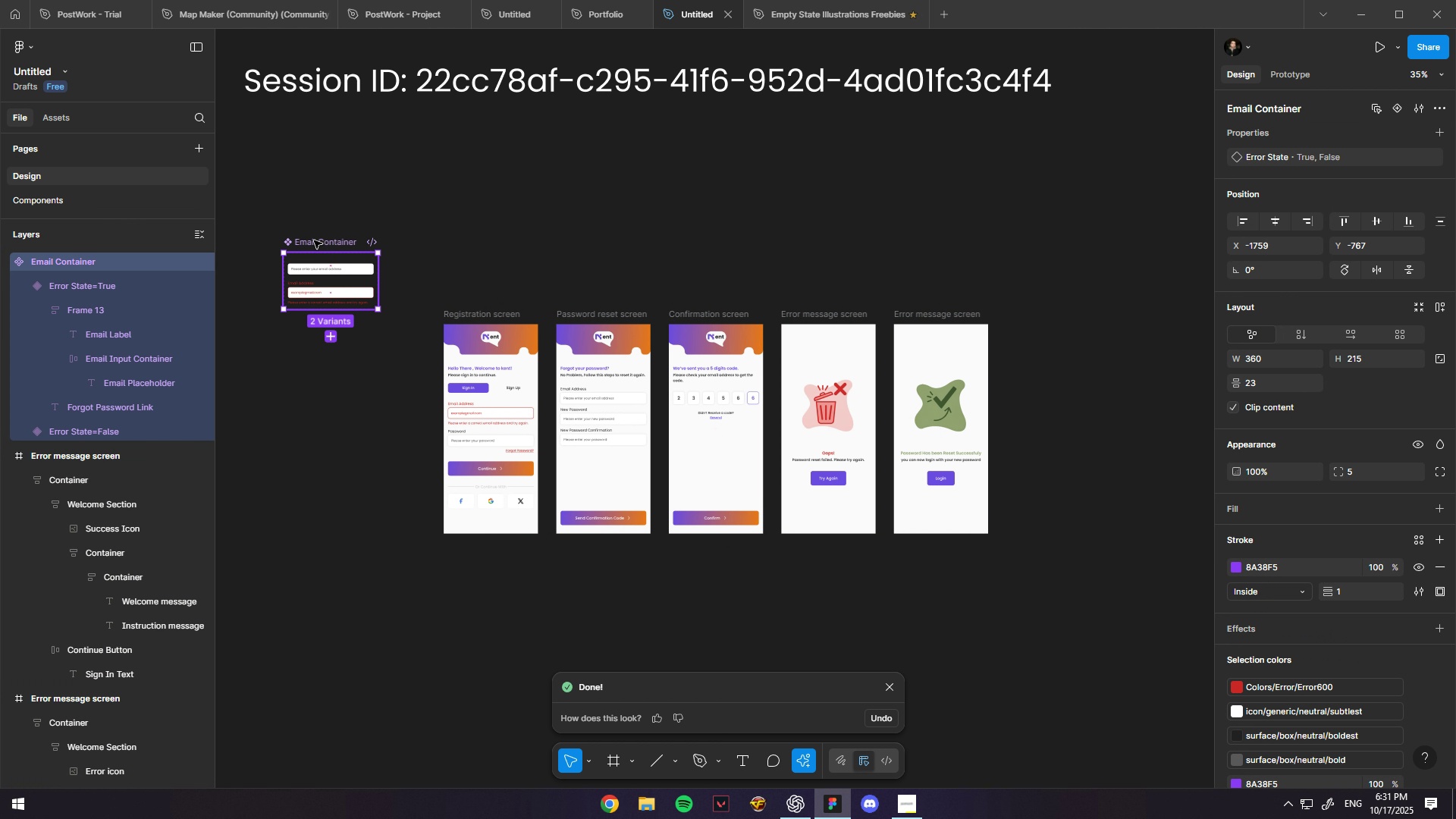 
key(Control+X)
 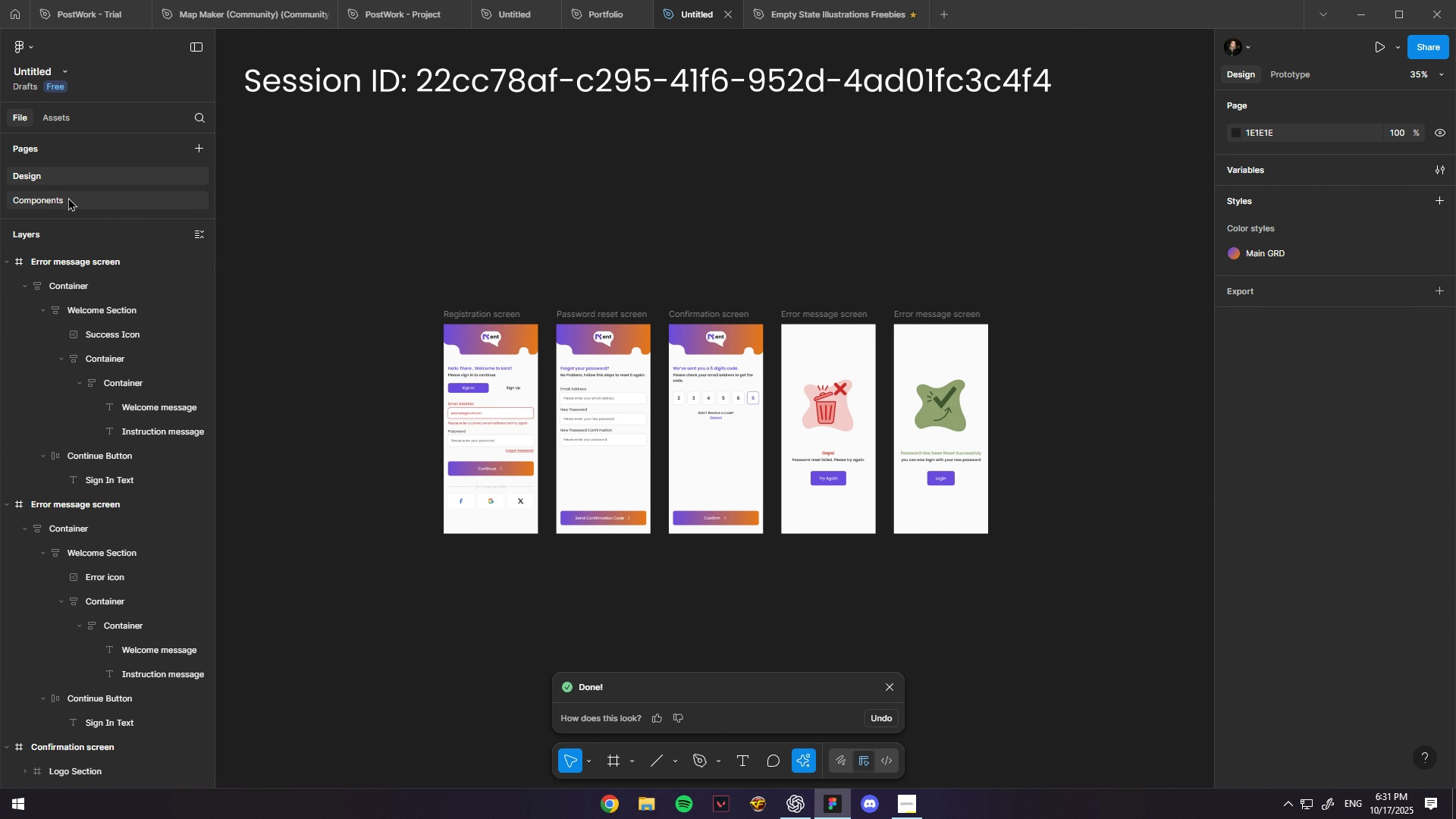 
left_click([67, 197])
 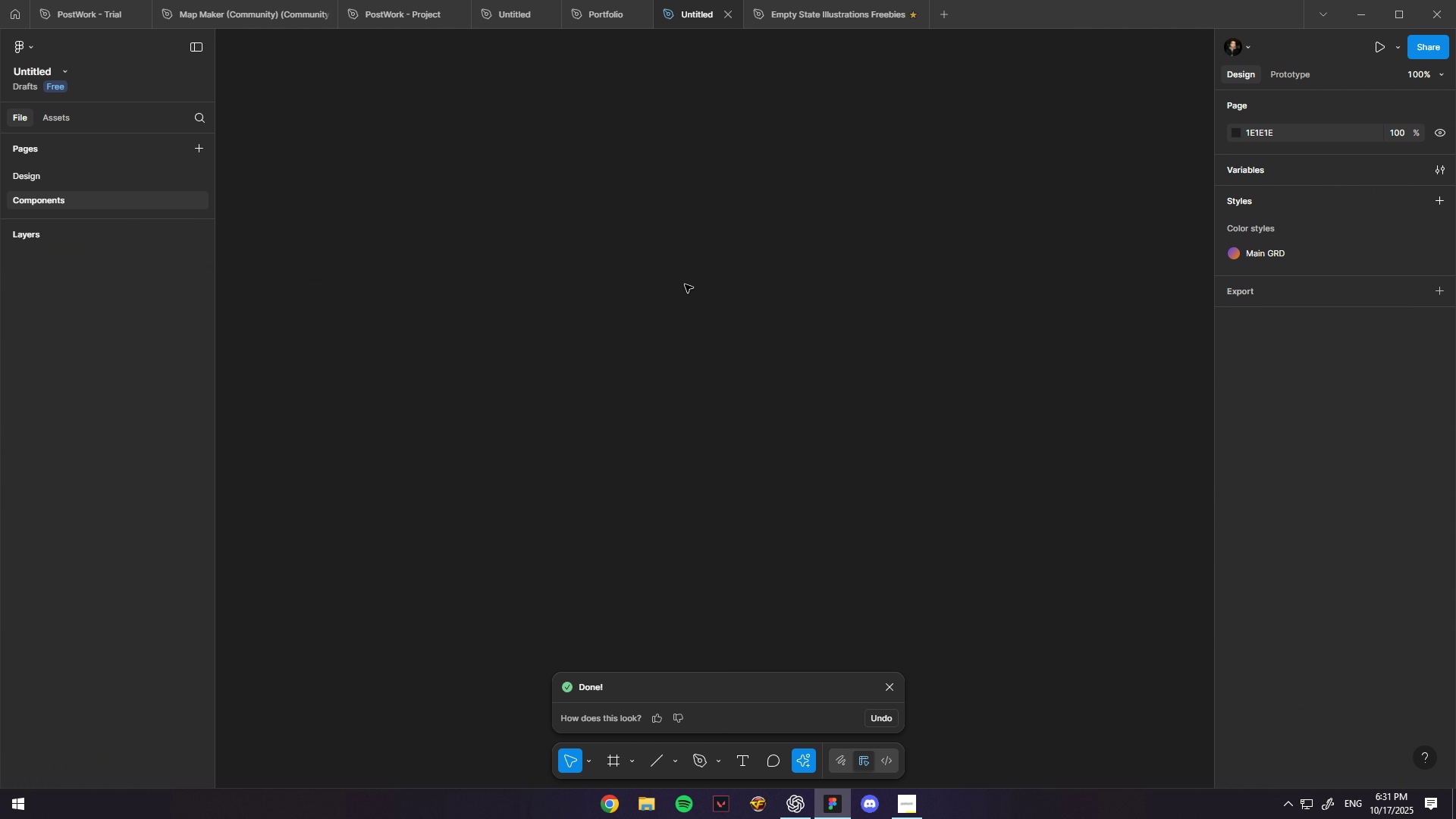 
left_click([628, 376])
 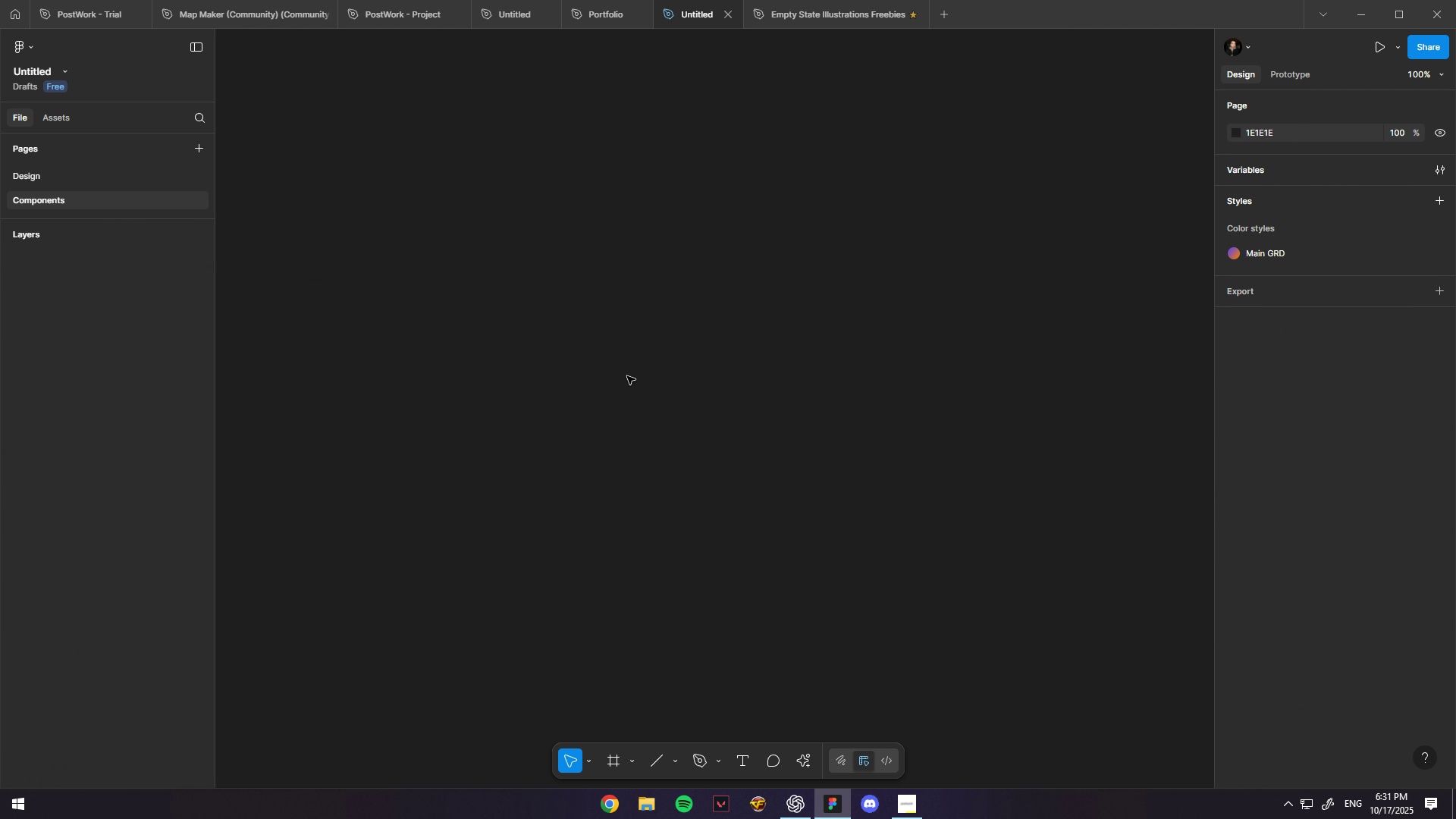 
key(Control+V)
 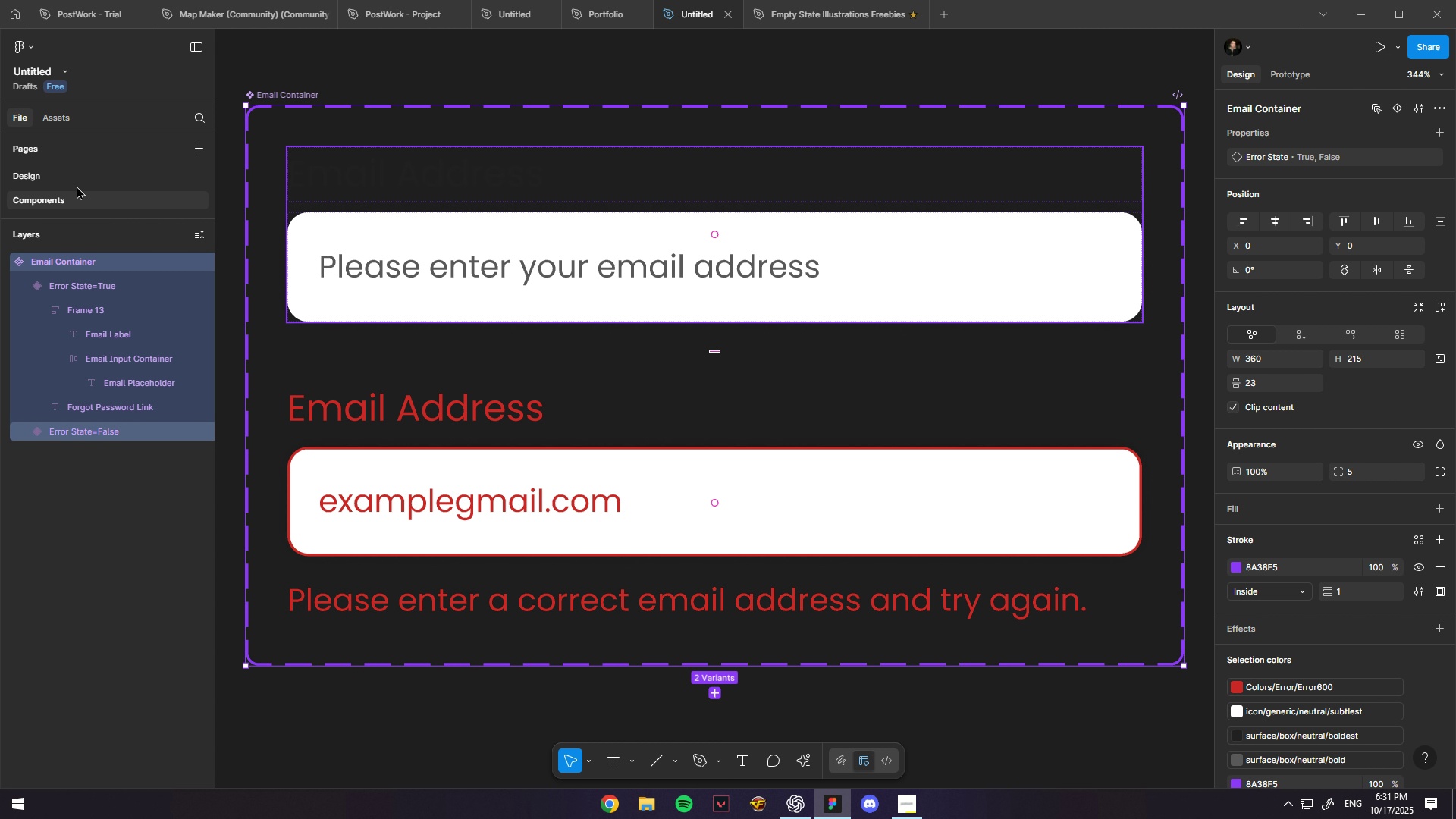 
left_click([74, 173])
 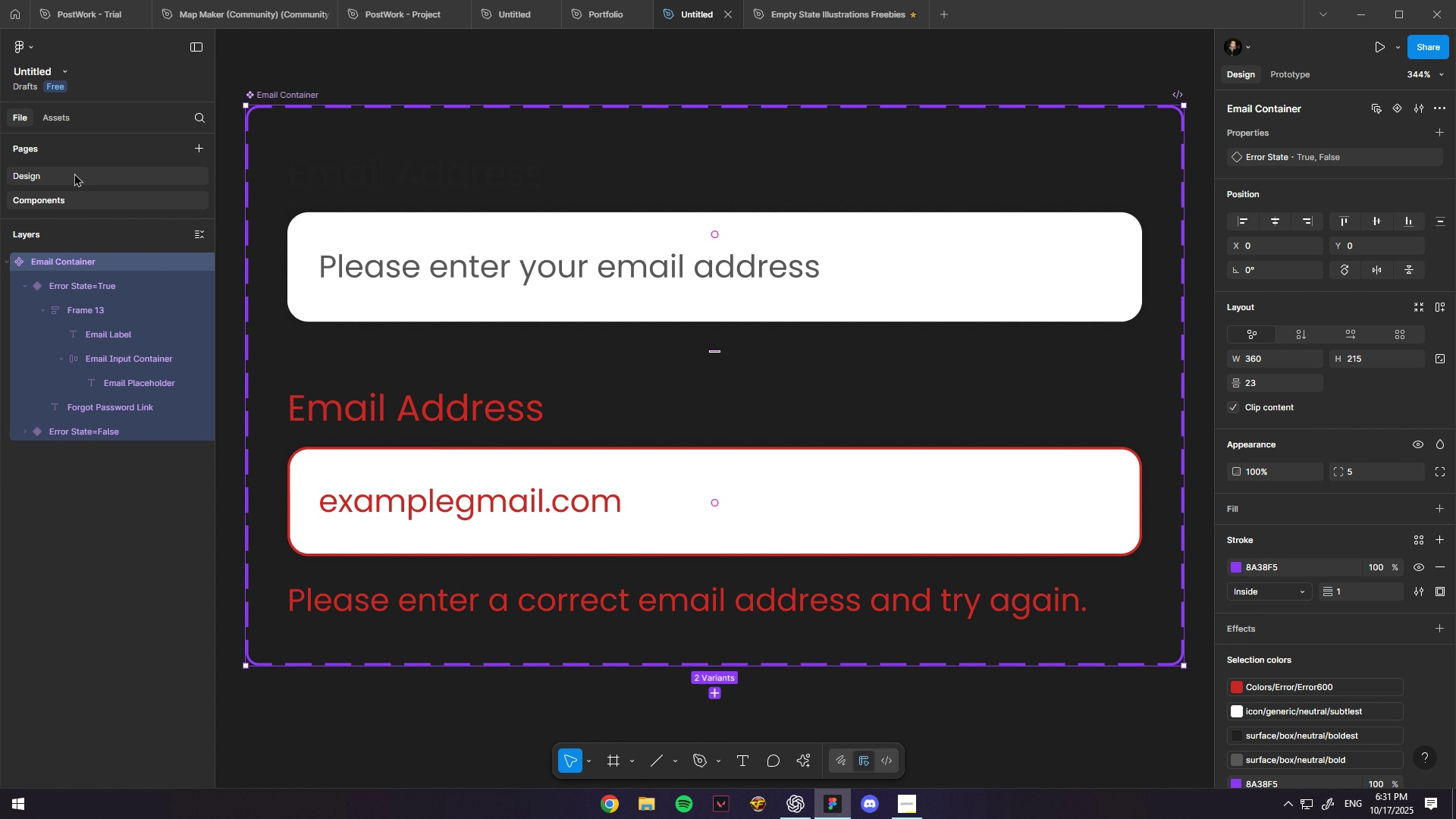 
key(Control+ControlLeft)
 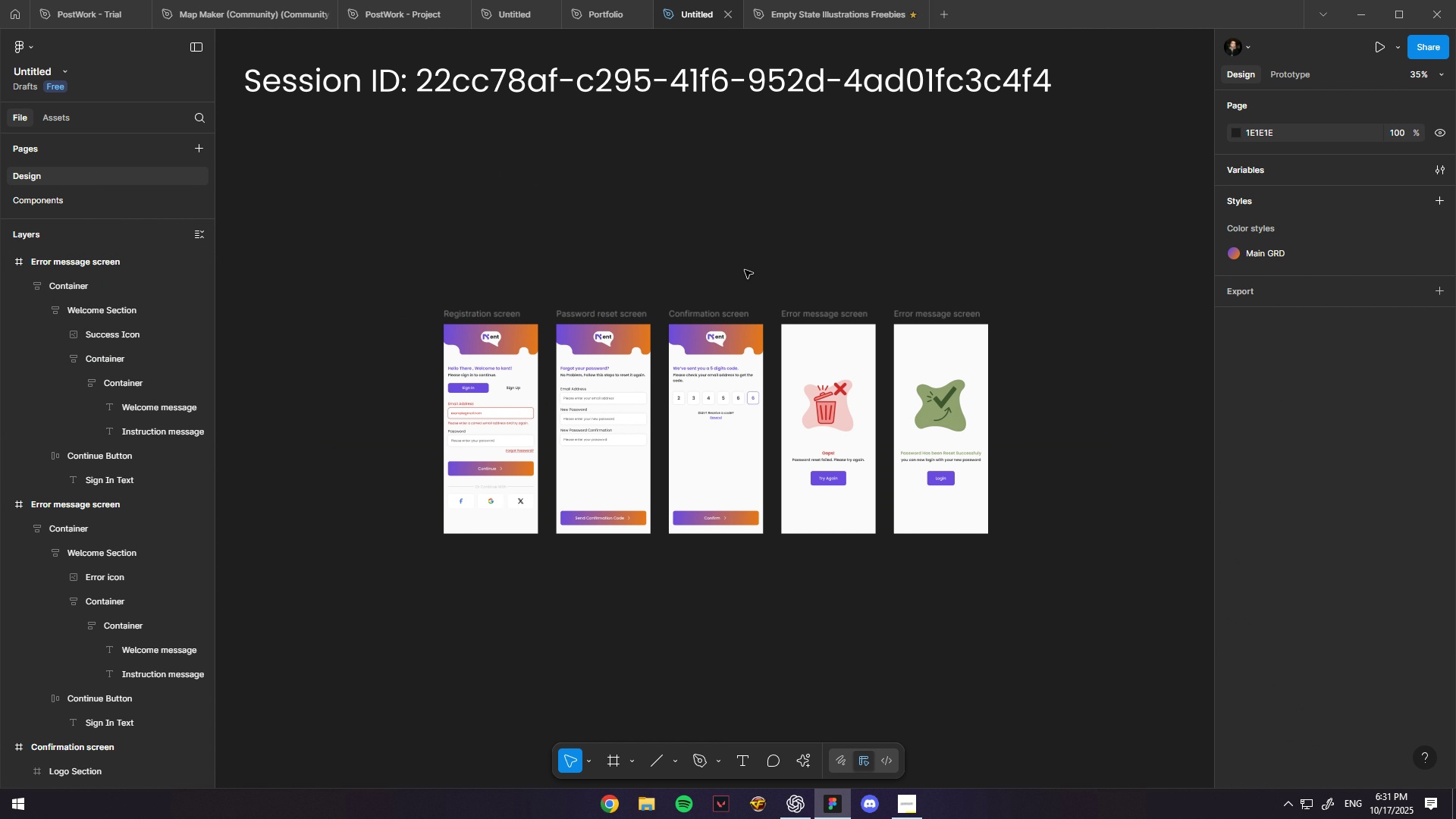 
key(Control+ControlLeft)
 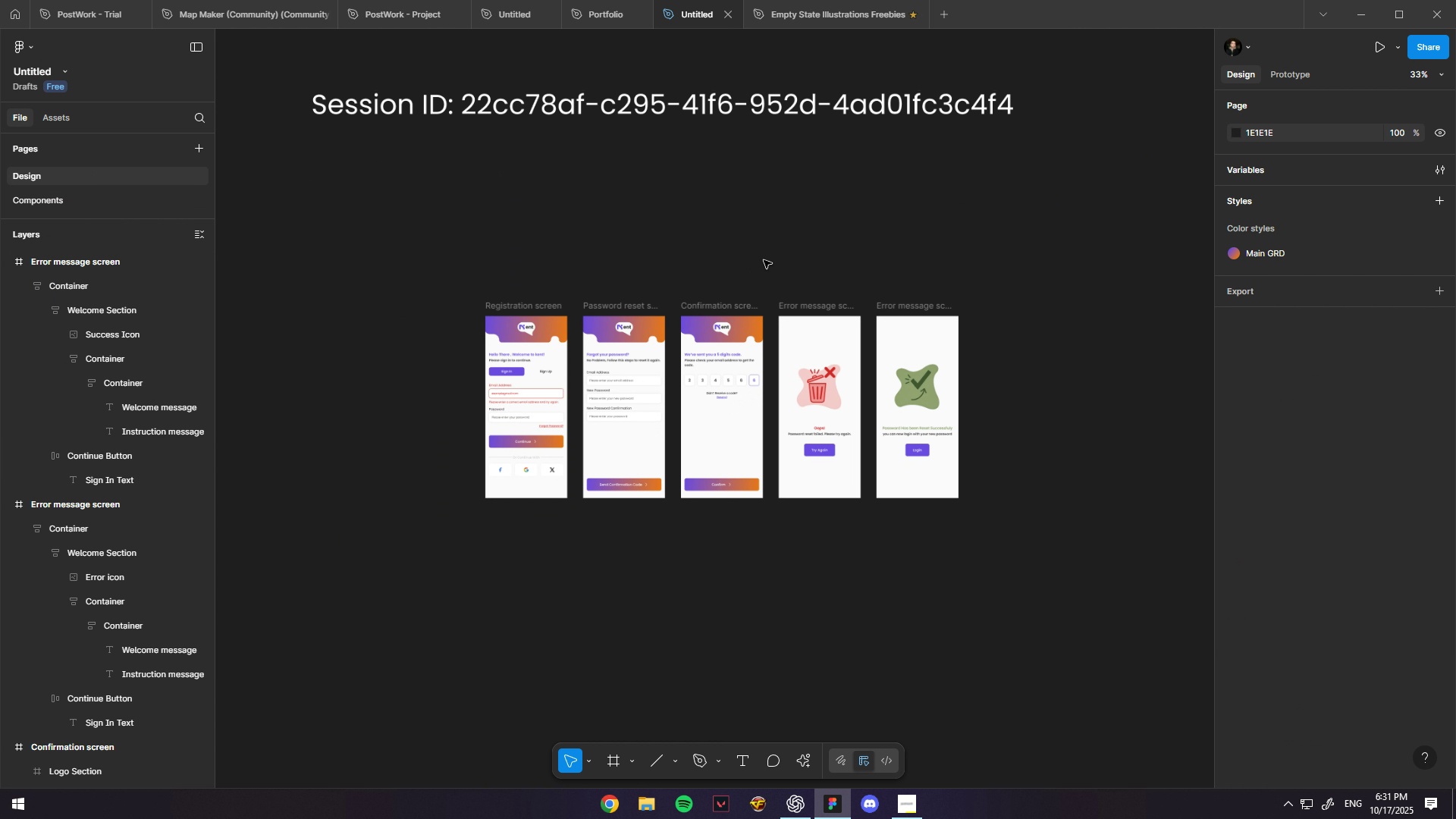 
scroll: coordinate [764, 260], scroll_direction: down, amount: 4.0
 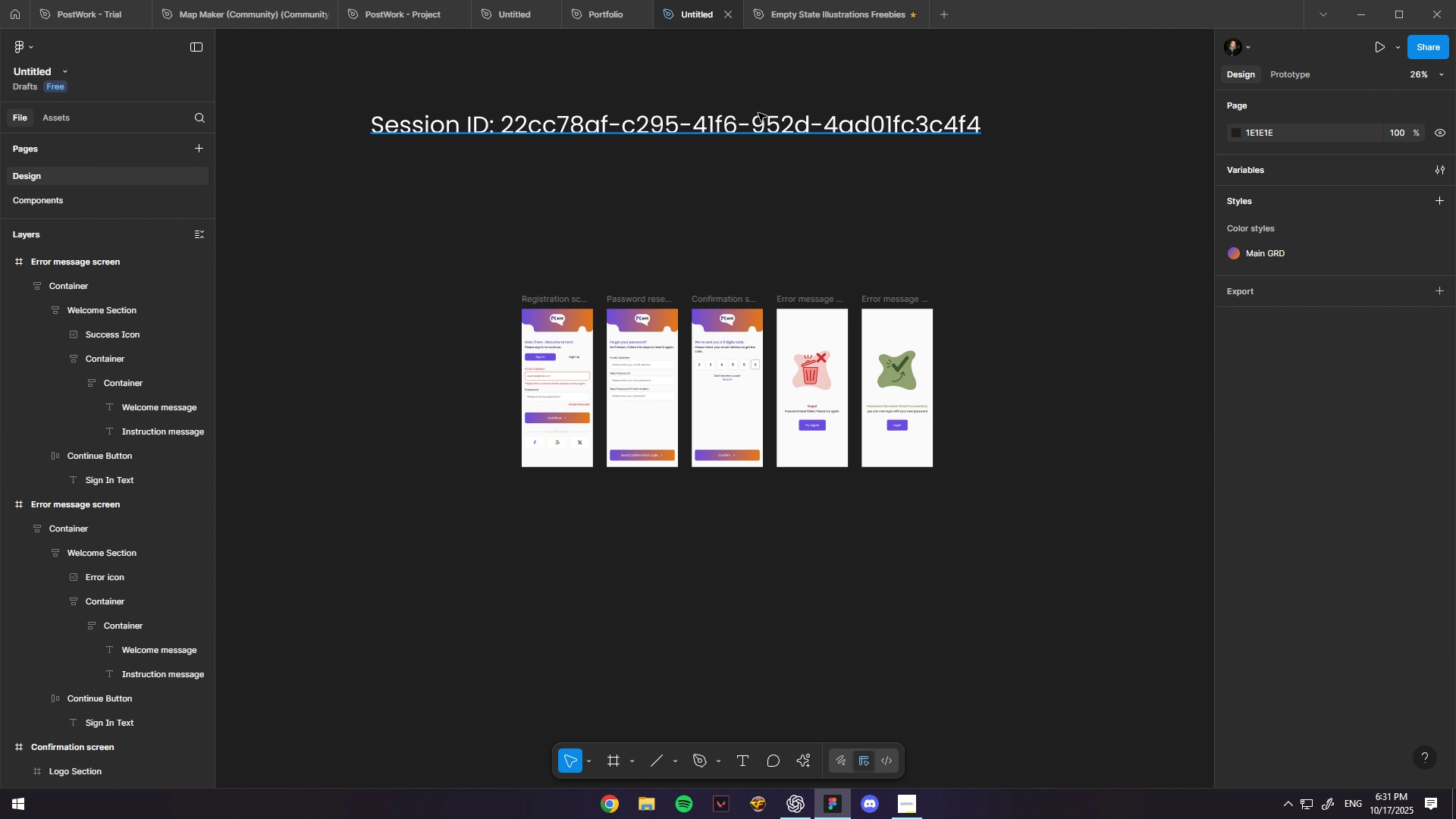 
left_click([758, 113])
 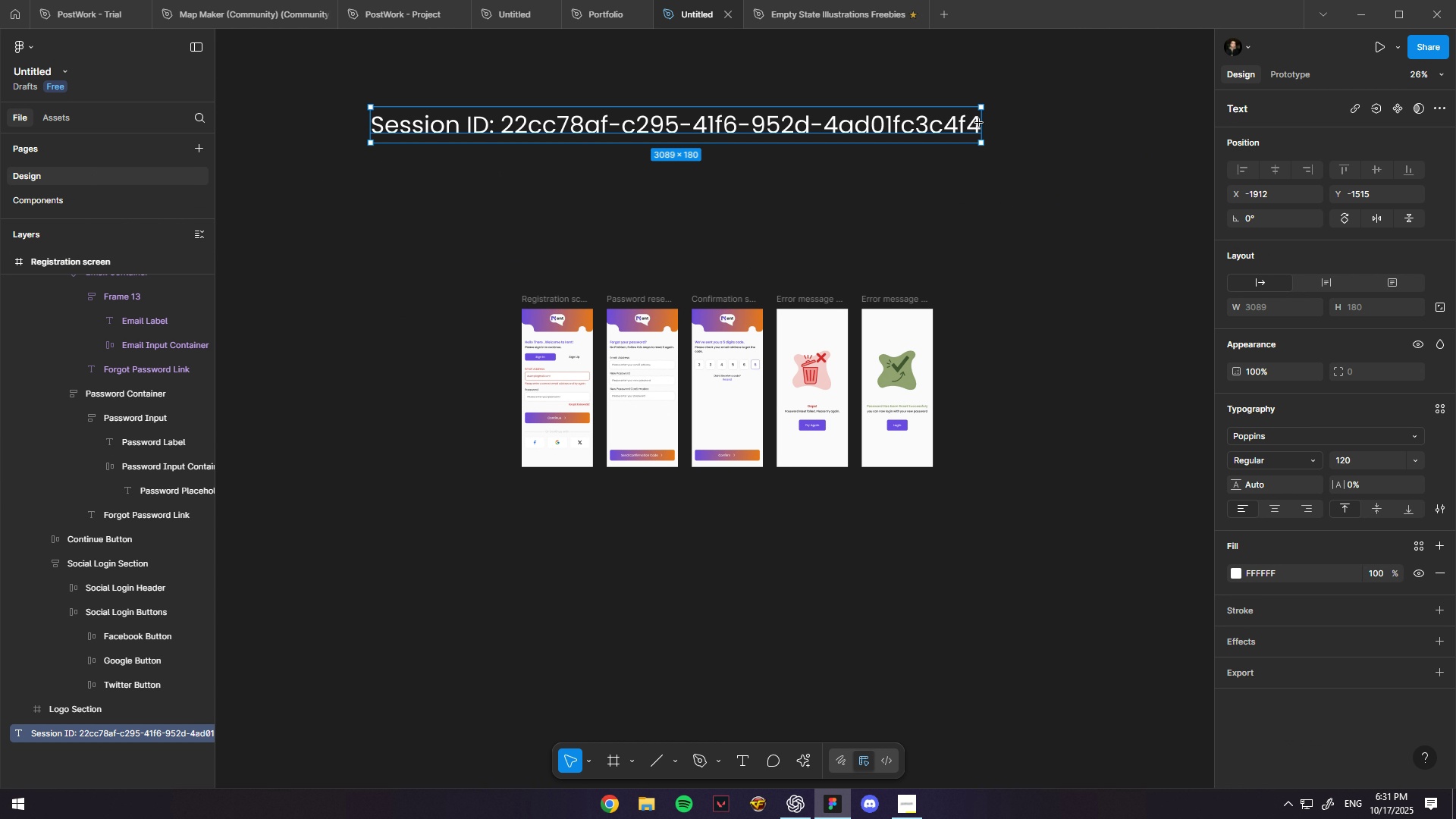 
type(lk)
 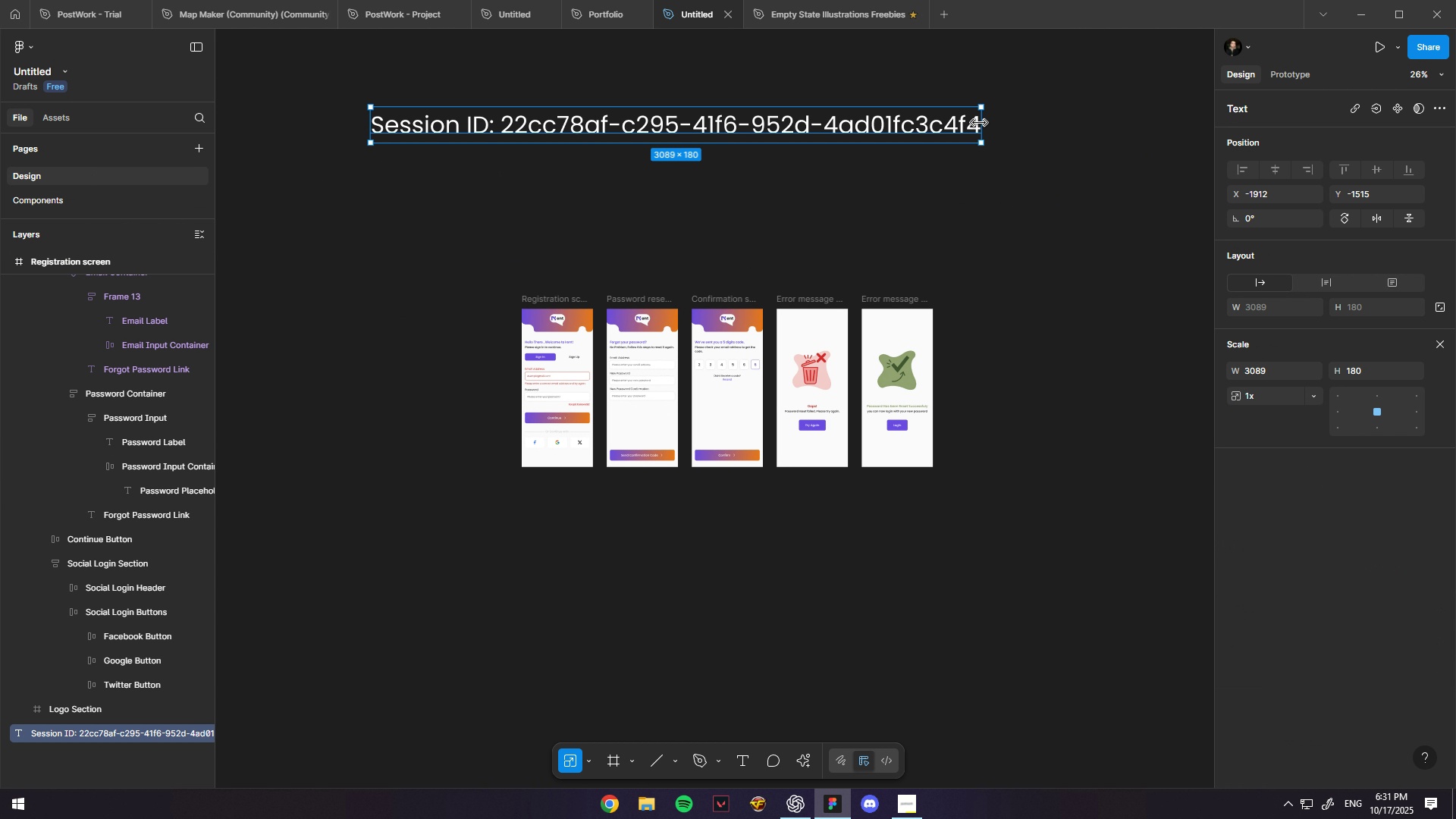 
hold_key(key=AltLeft, duration=1.17)
 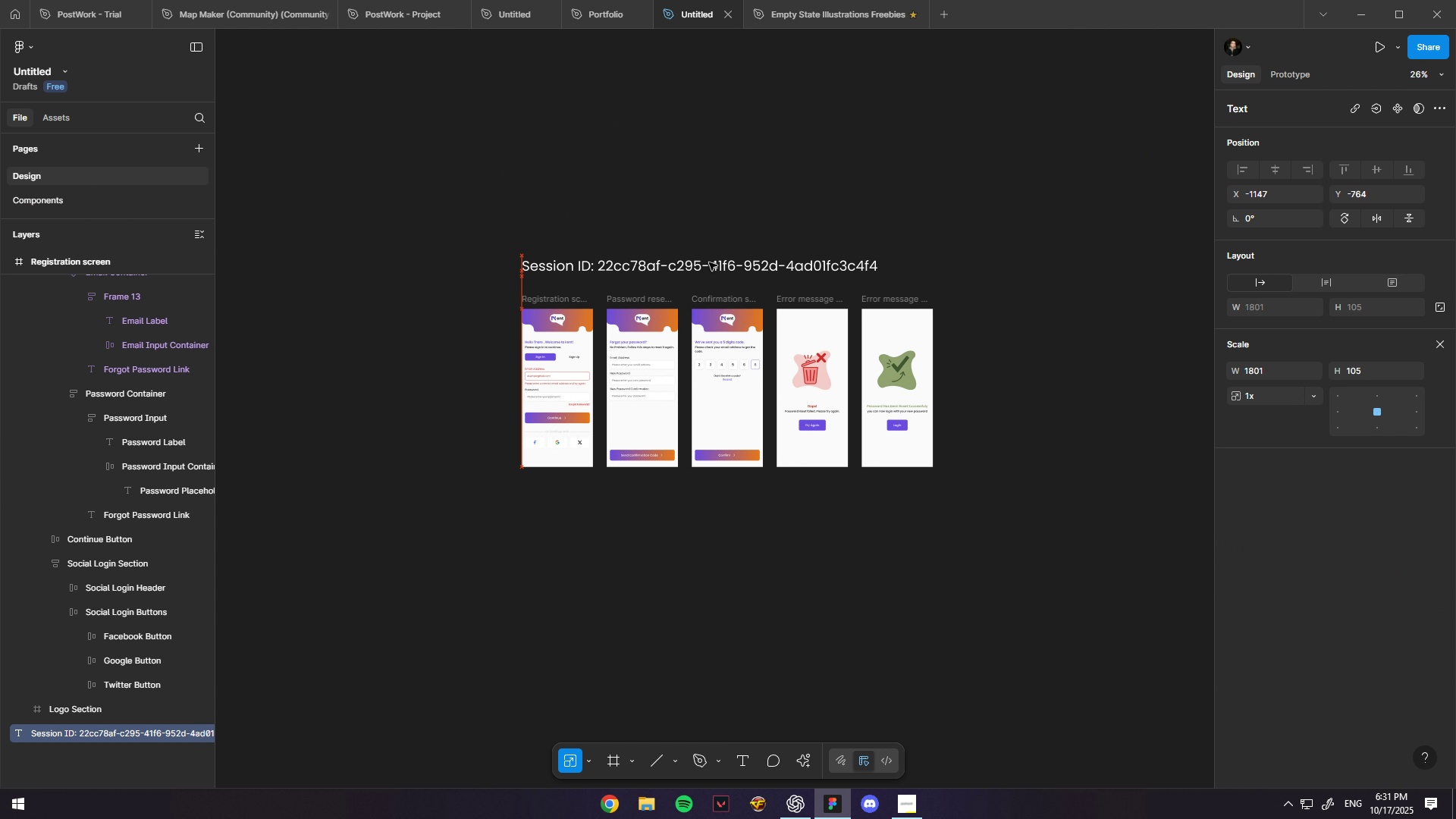 
key(Control+ControlLeft)
 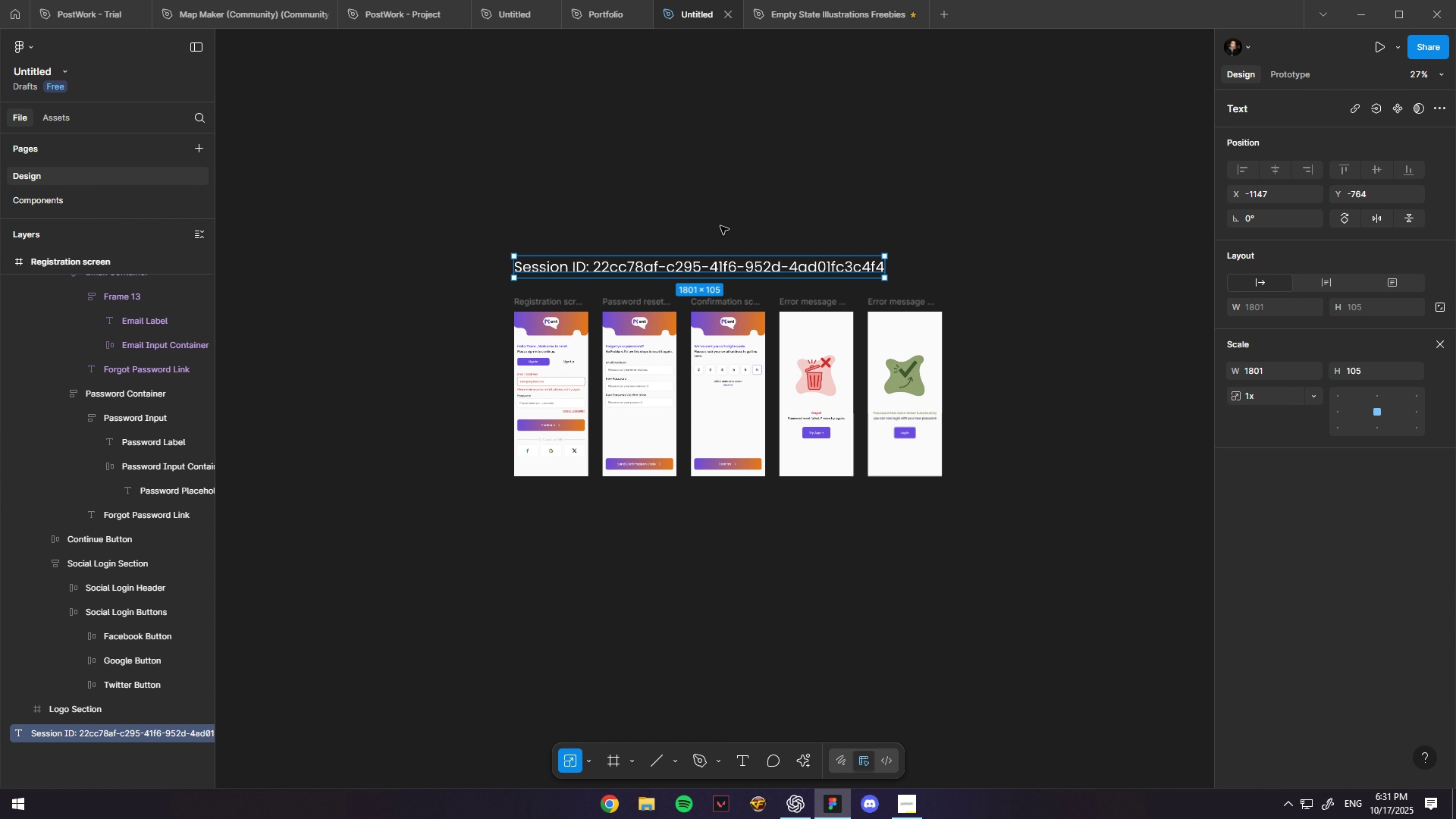 
scroll: coordinate [720, 226], scroll_direction: up, amount: 1.0
 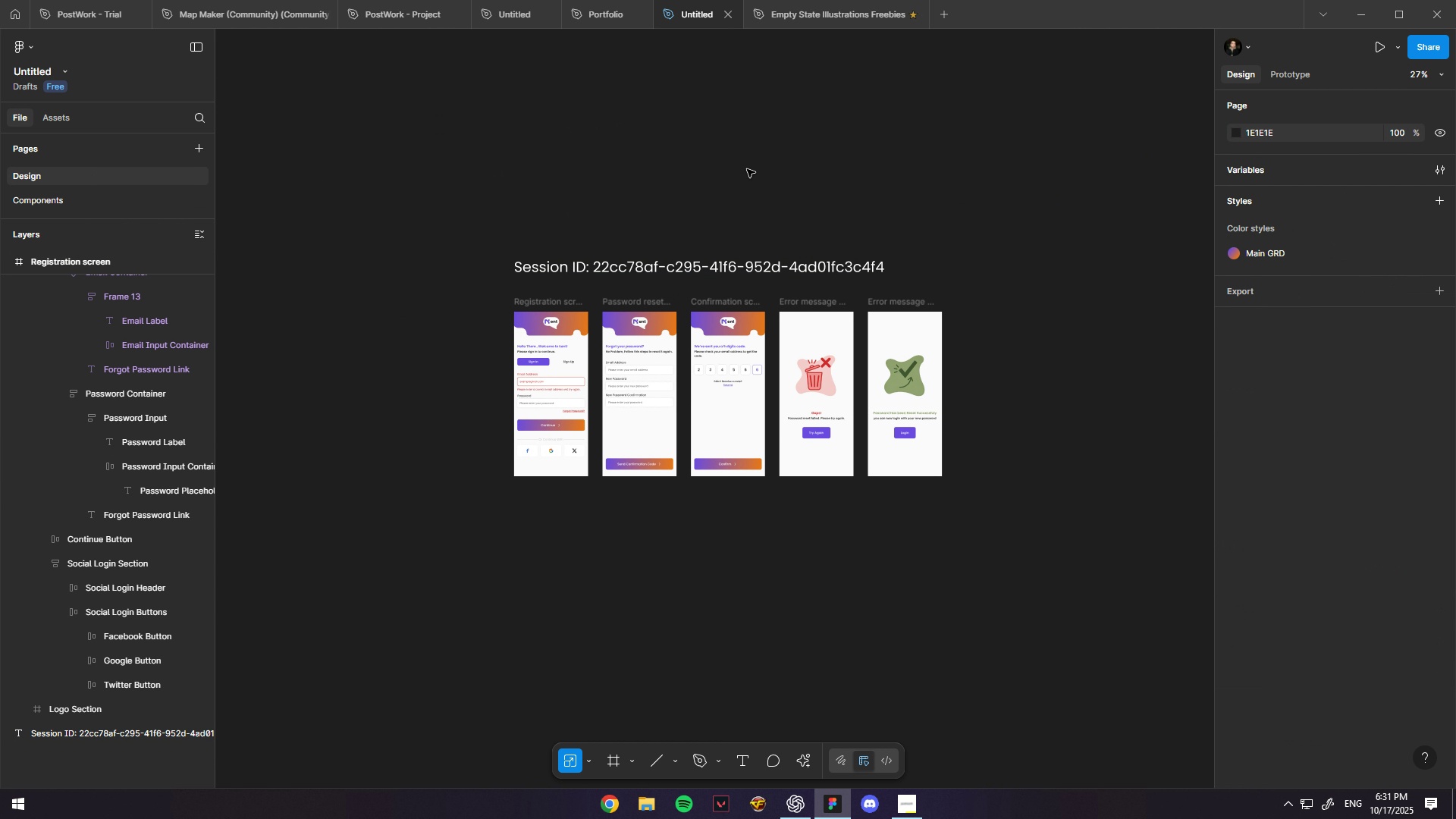 
double_click([747, 169])